 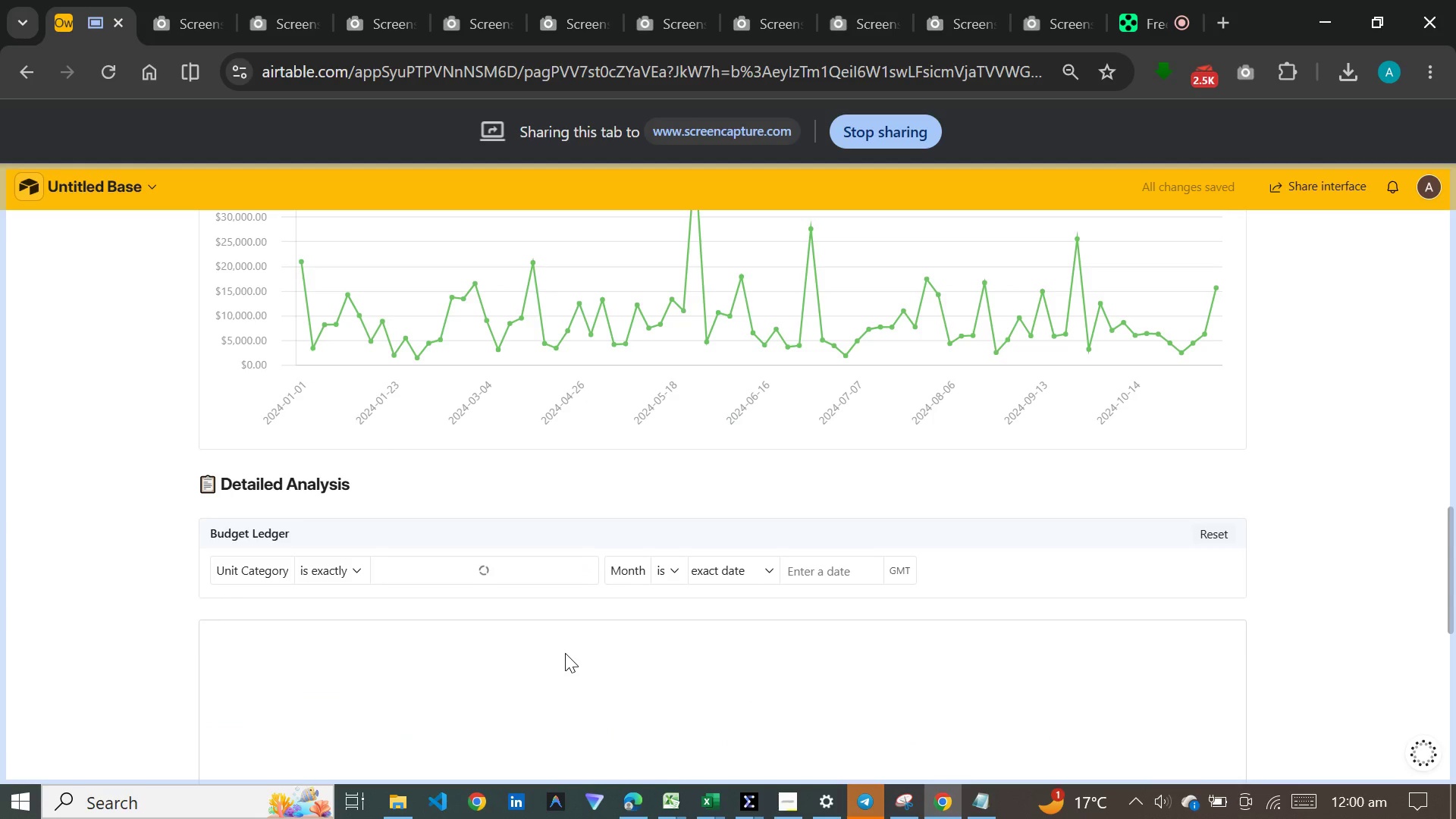 
scroll: coordinate [707, 602], scroll_direction: down, amount: 11.0
 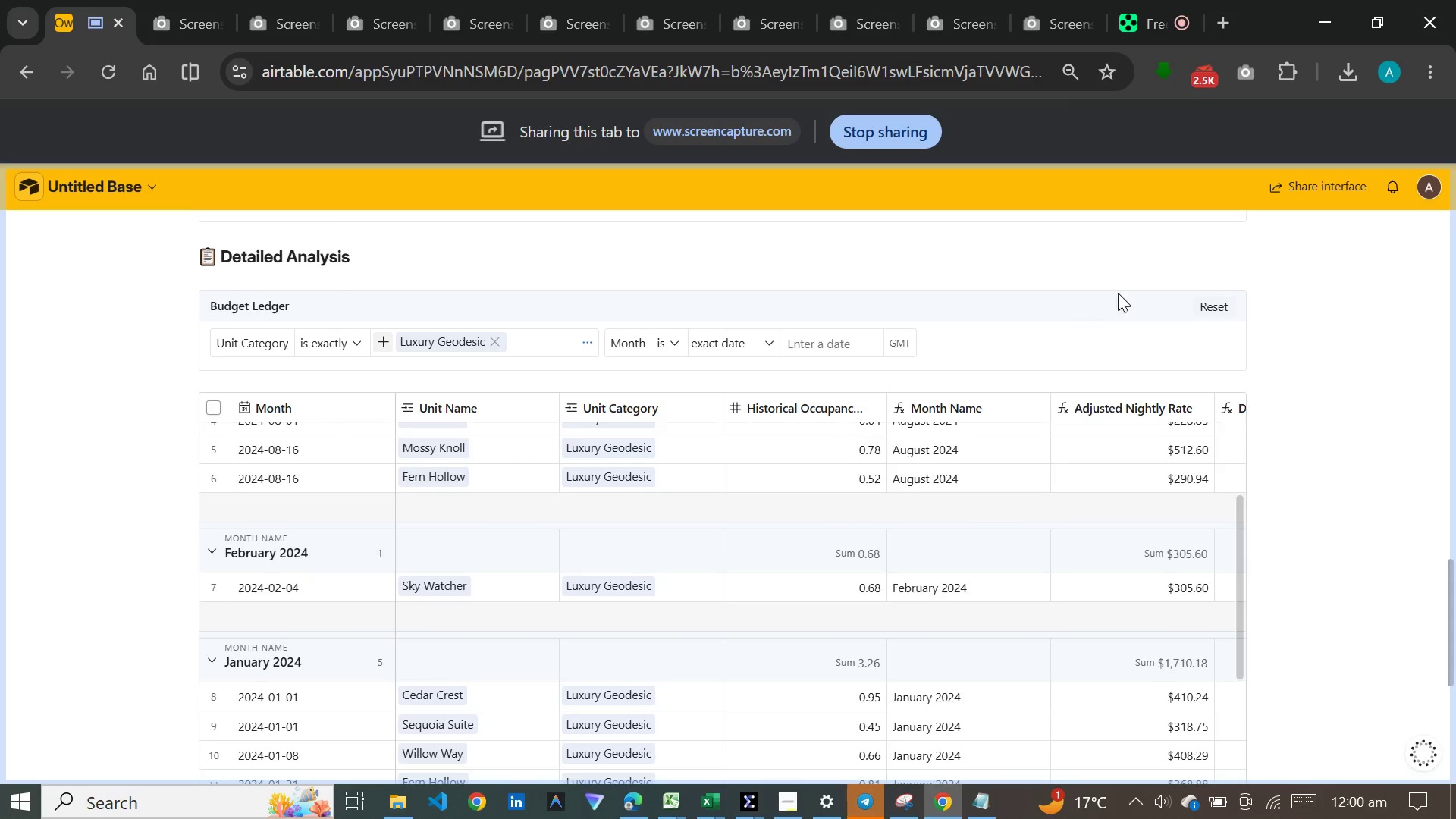 
left_click_drag(start_coordinate=[1210, 296], to_coordinate=[1210, 301])
 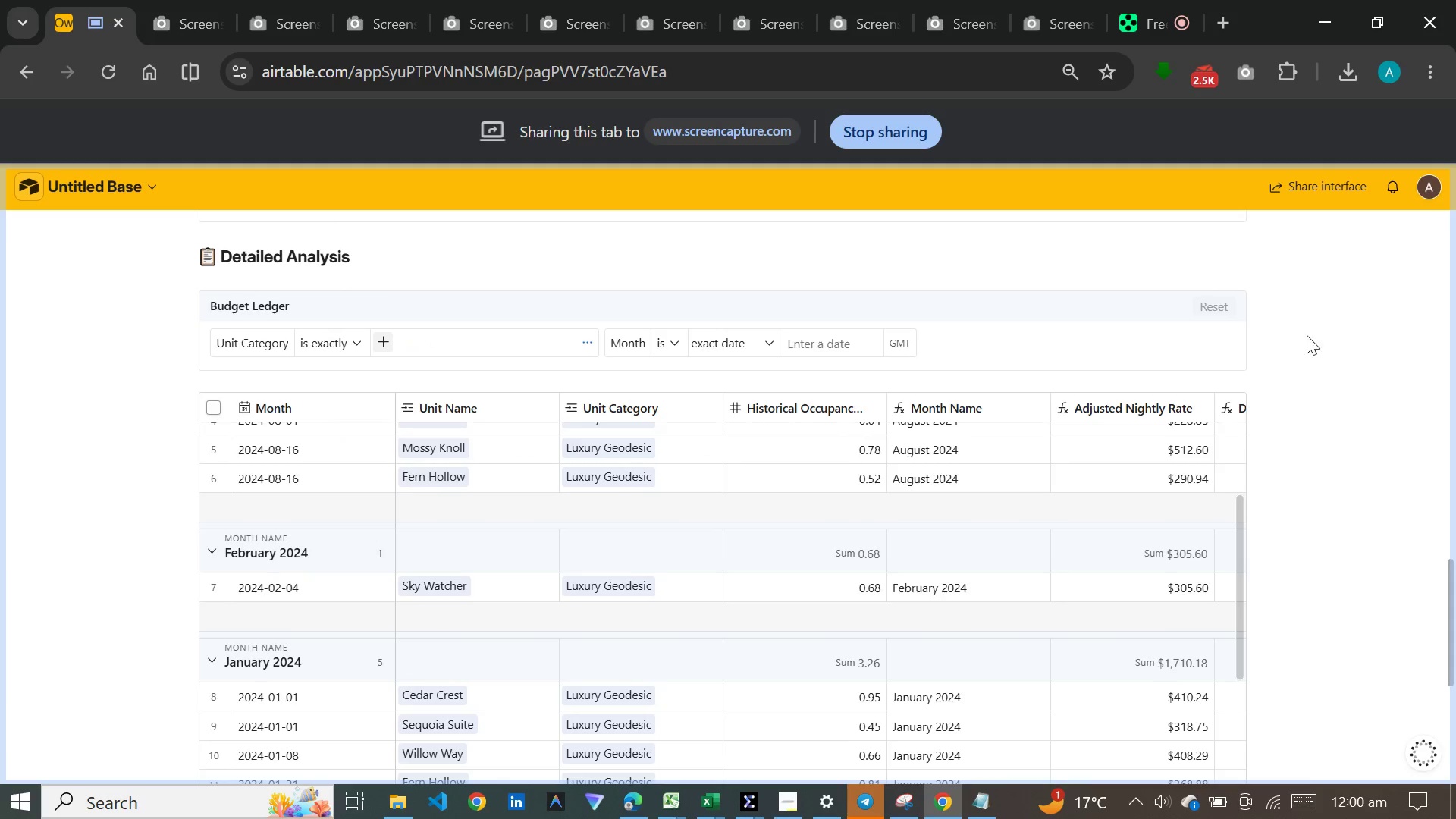 
left_click([1310, 408])
 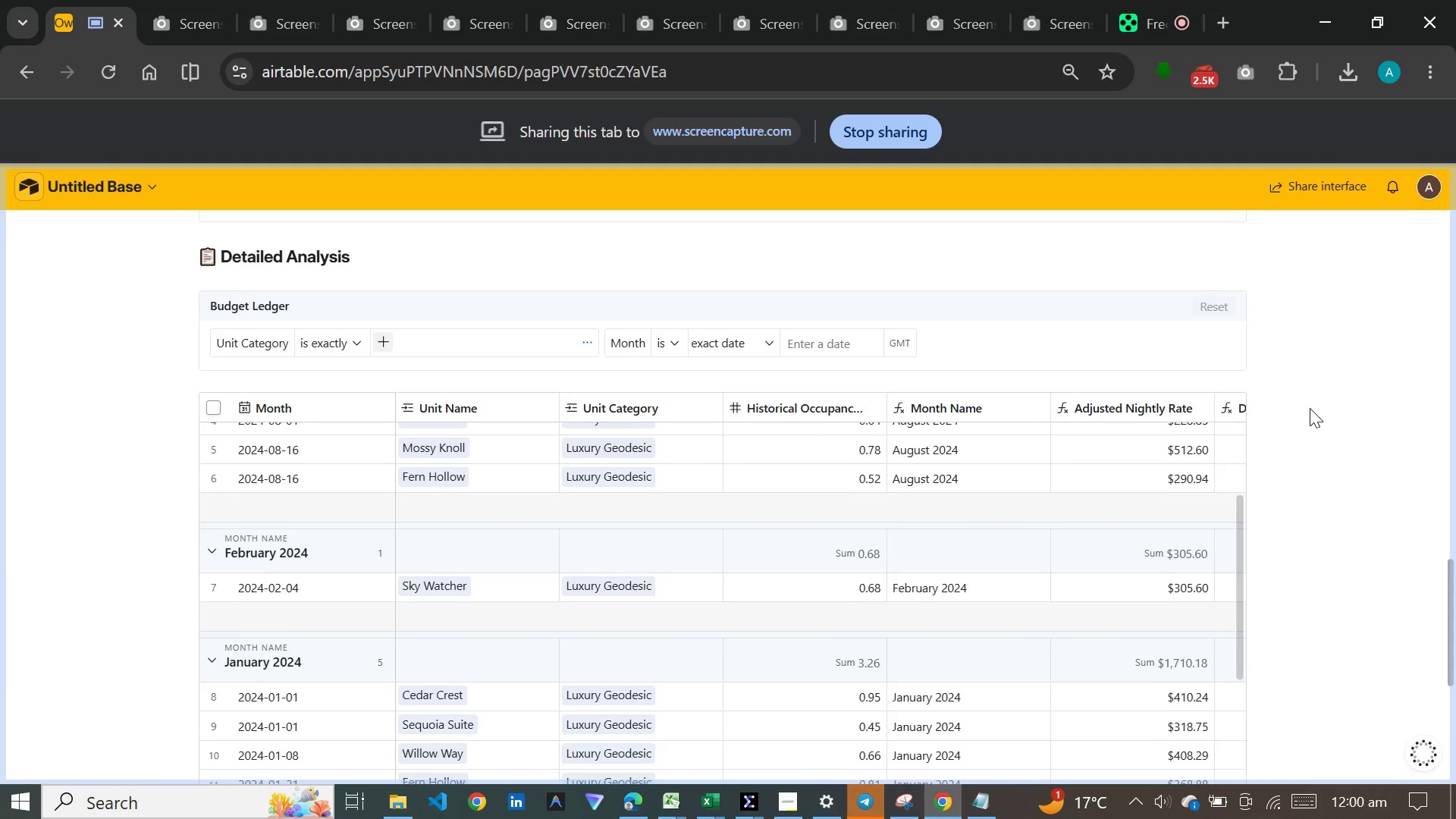 
scroll: coordinate [1310, 408], scroll_direction: up, amount: 38.0
 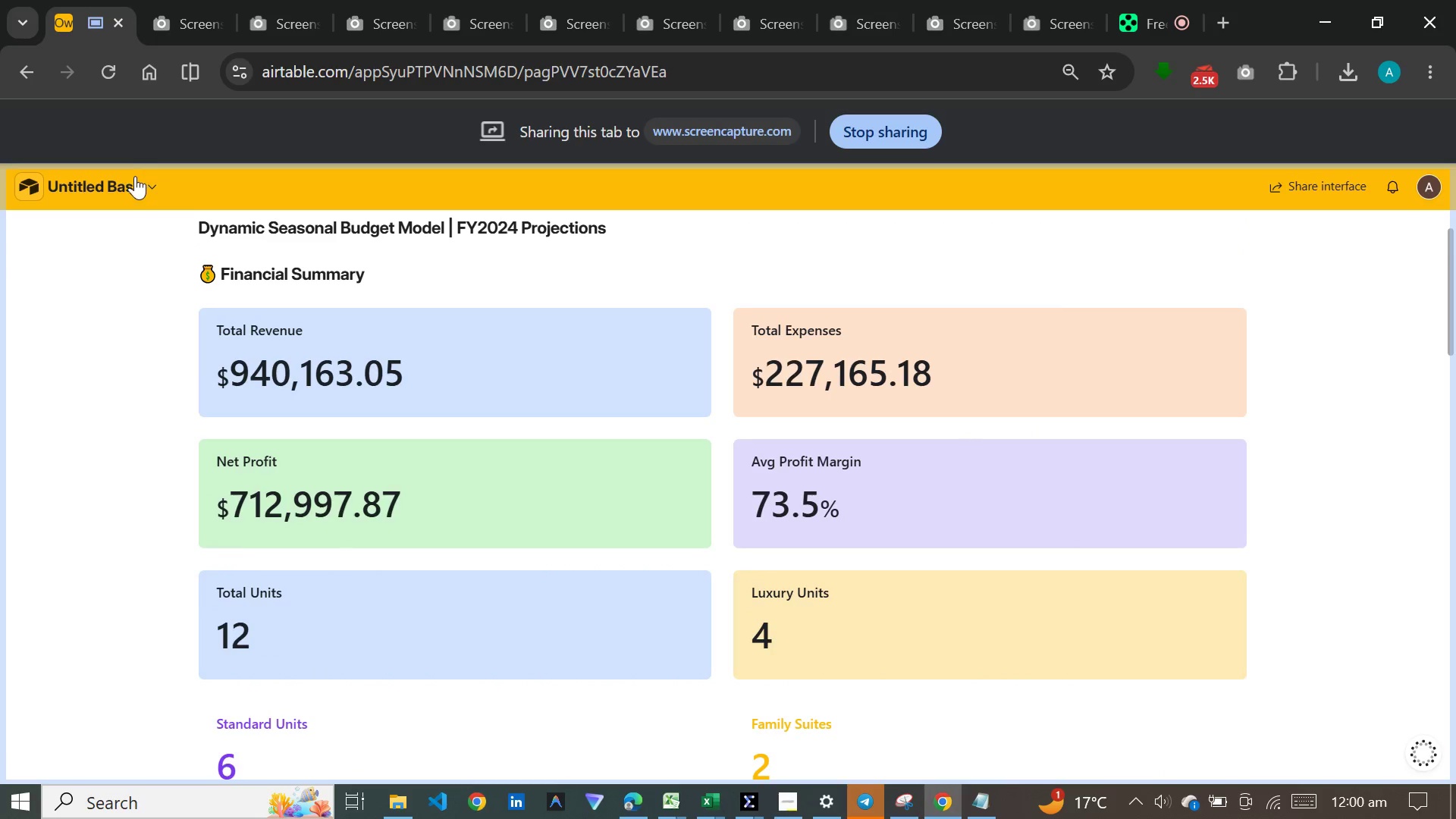 
double_click([135, 180])
 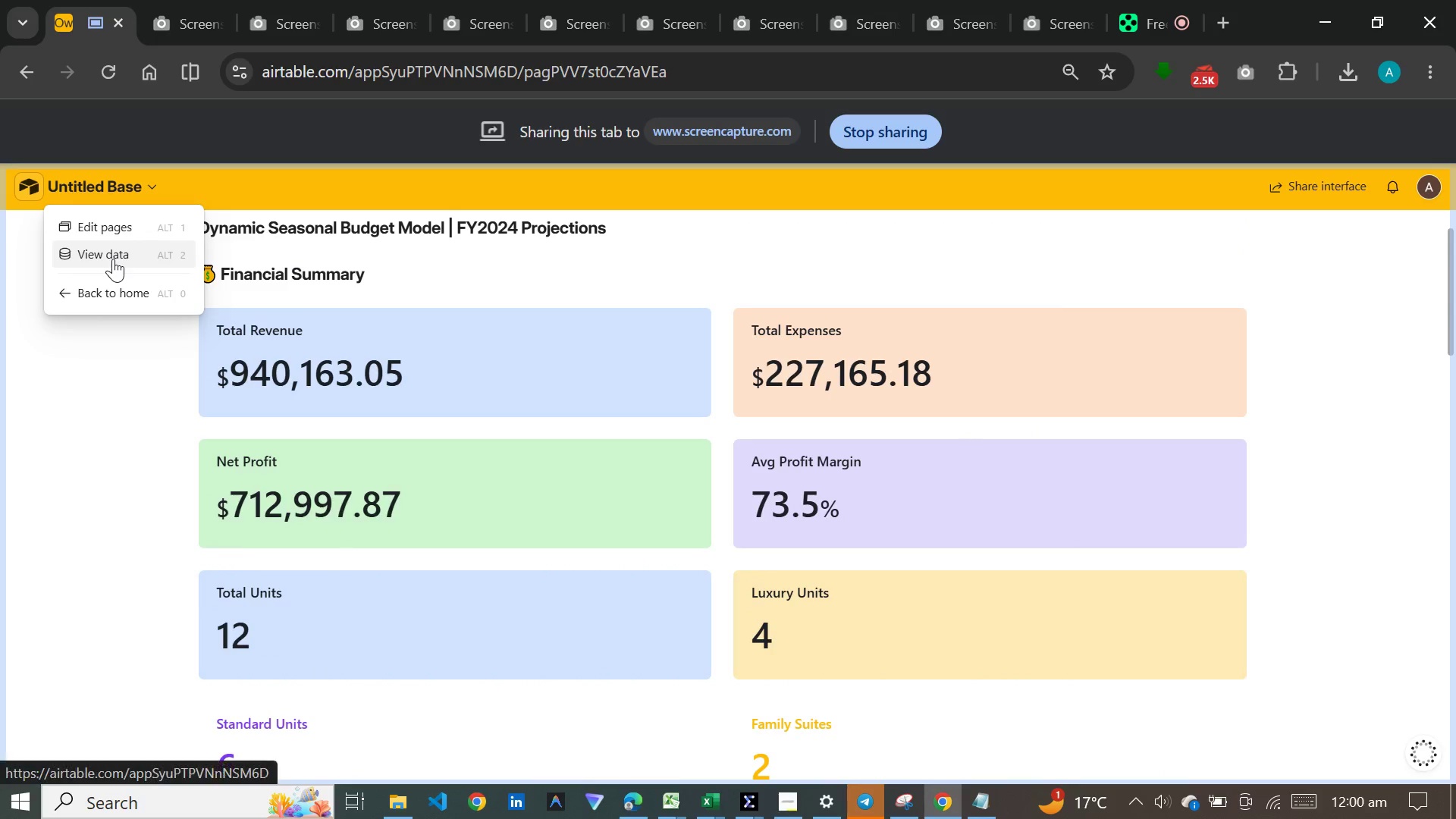 
left_click([113, 259])
 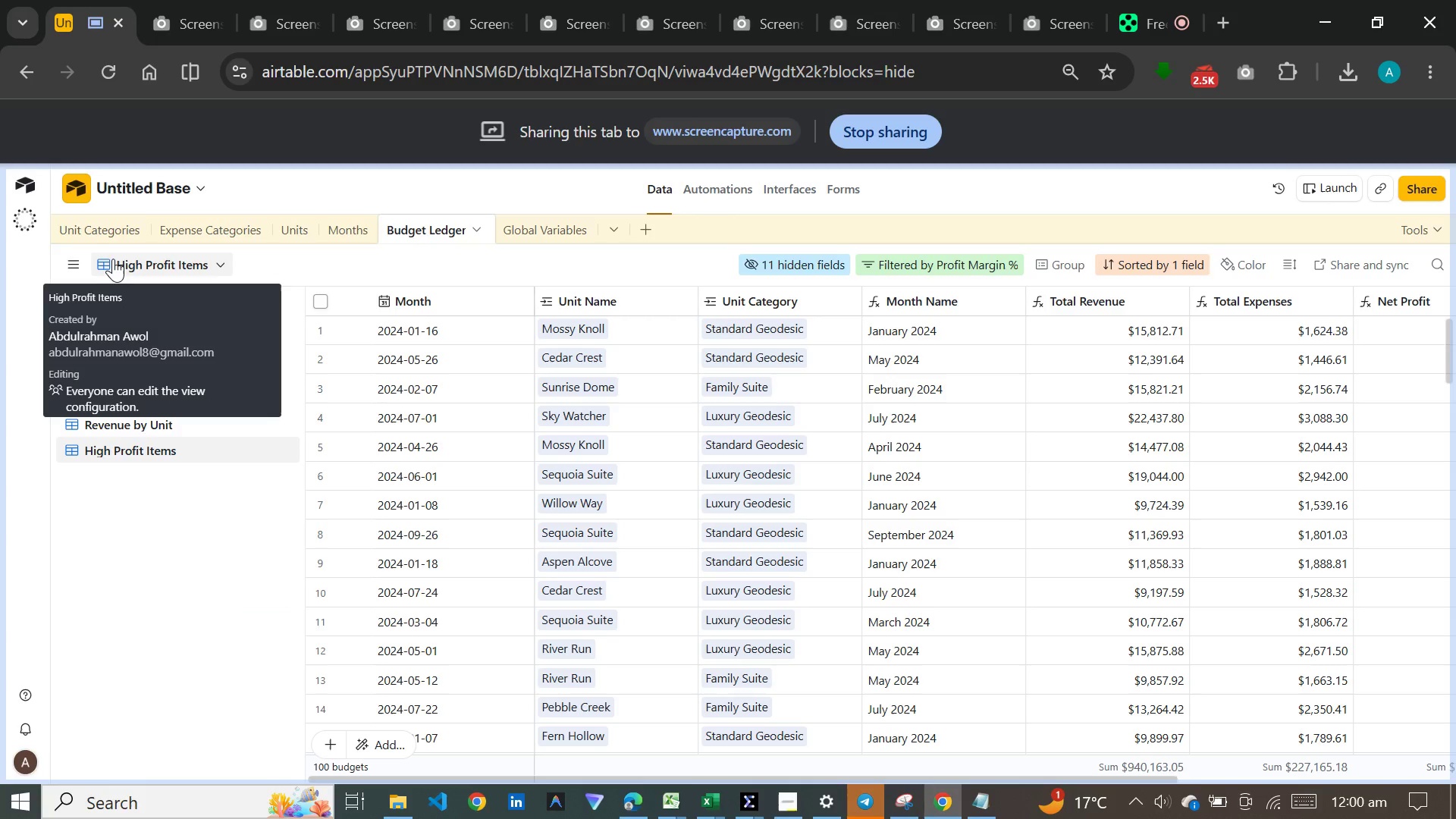 
wait(5.38)
 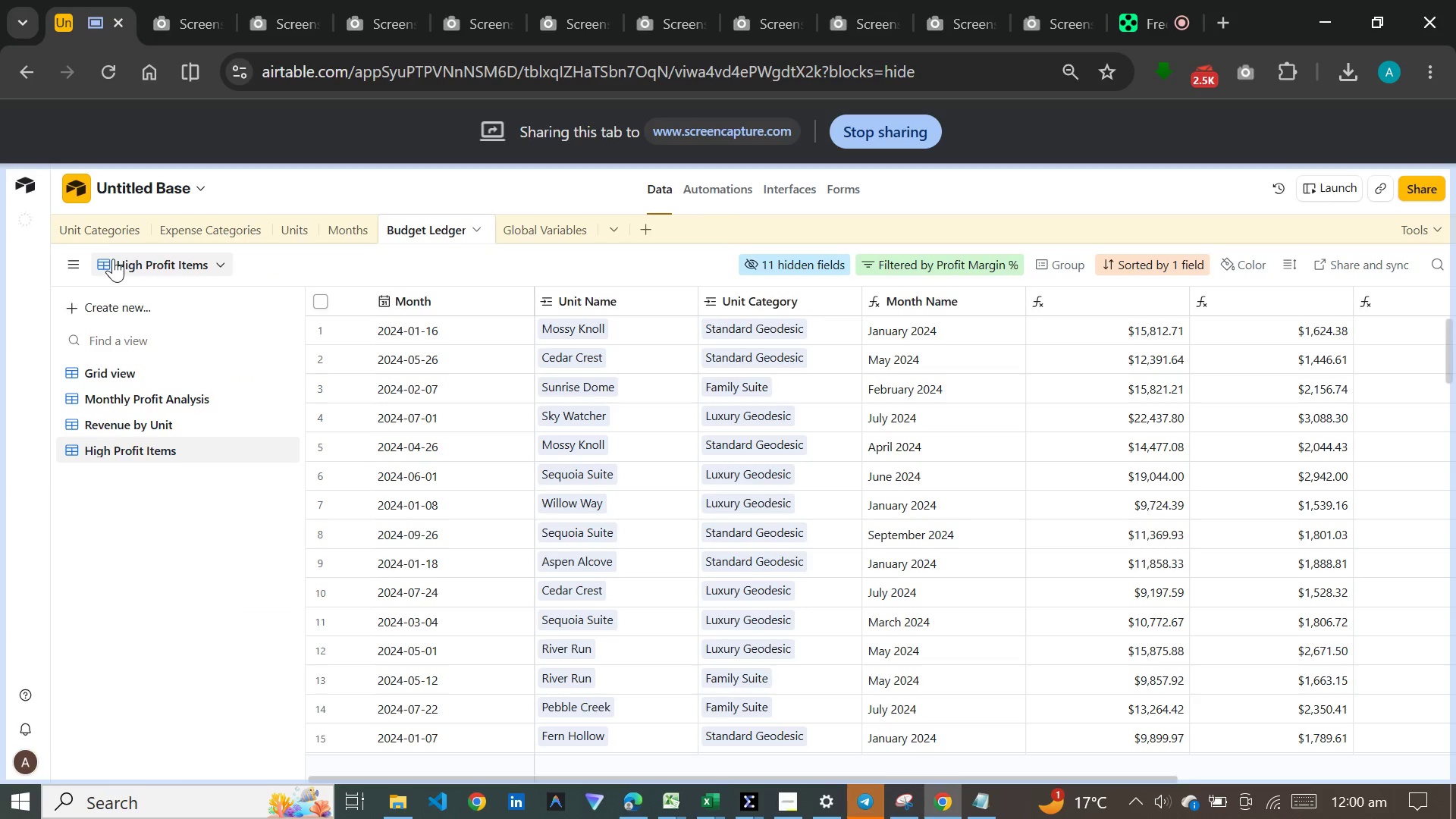 
left_click([936, 177])
 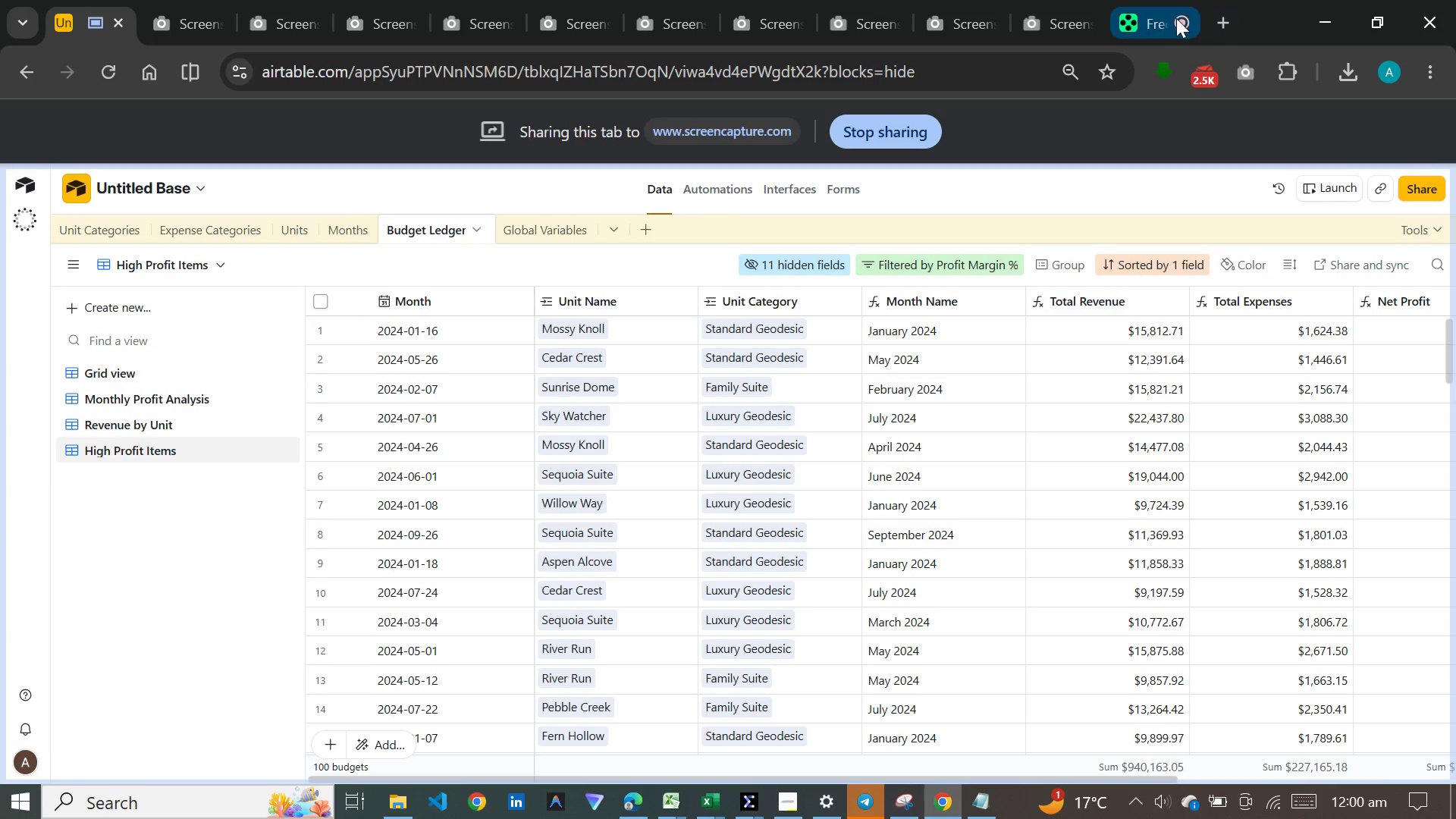 
left_click([1168, 17])
 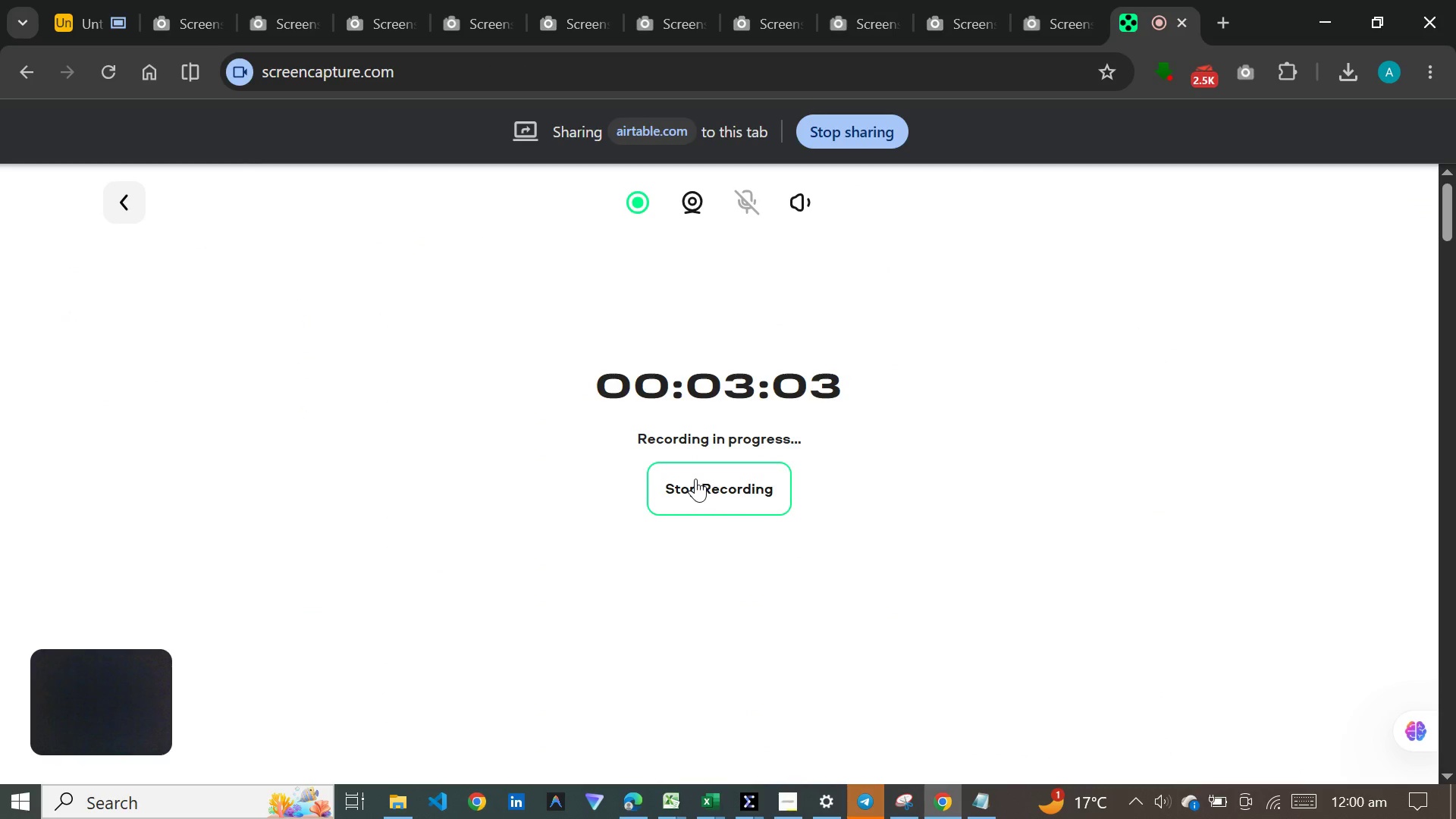 
left_click([726, 500])
 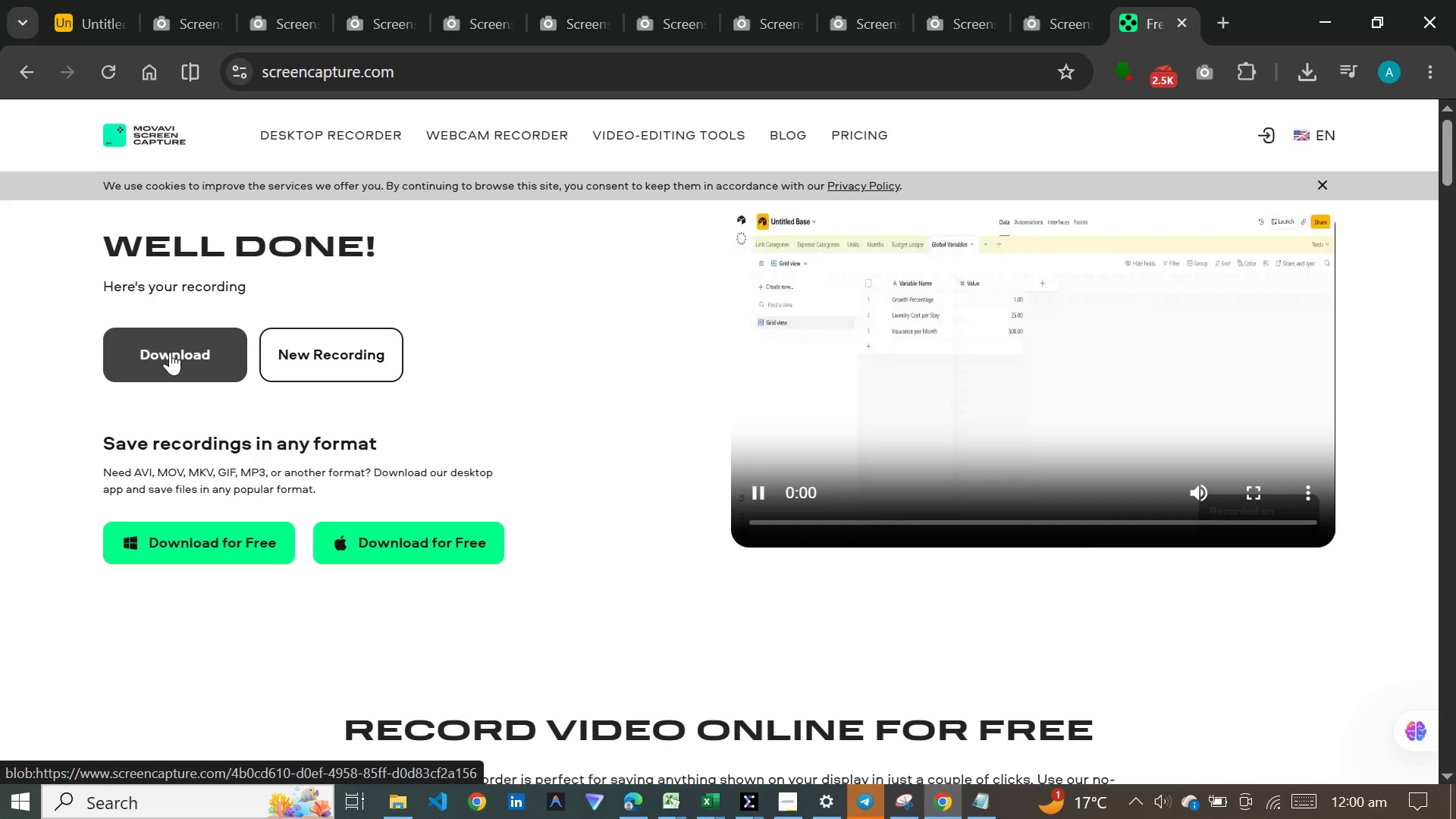 
left_click([170, 352])
 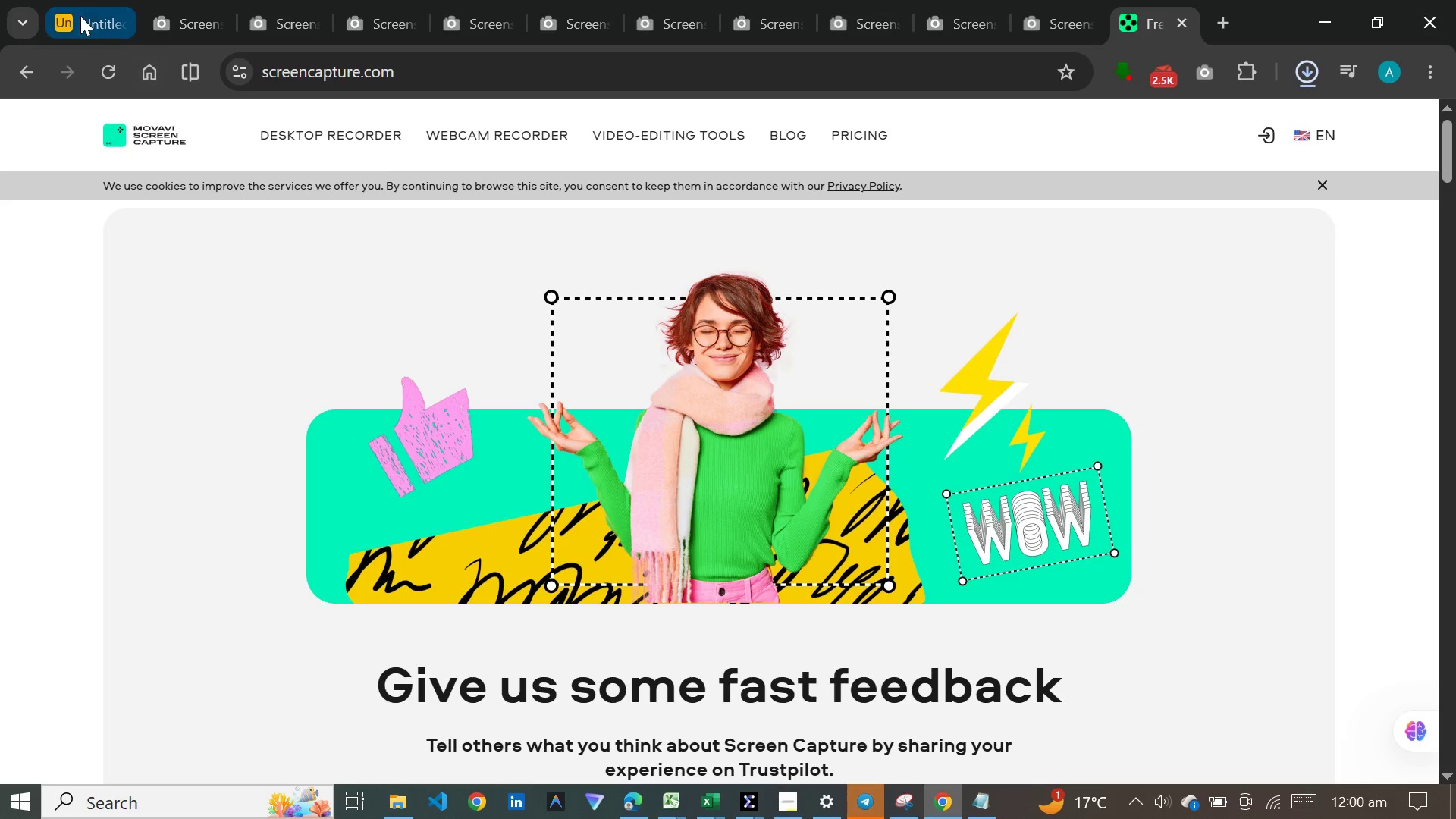 
left_click([80, 16])
 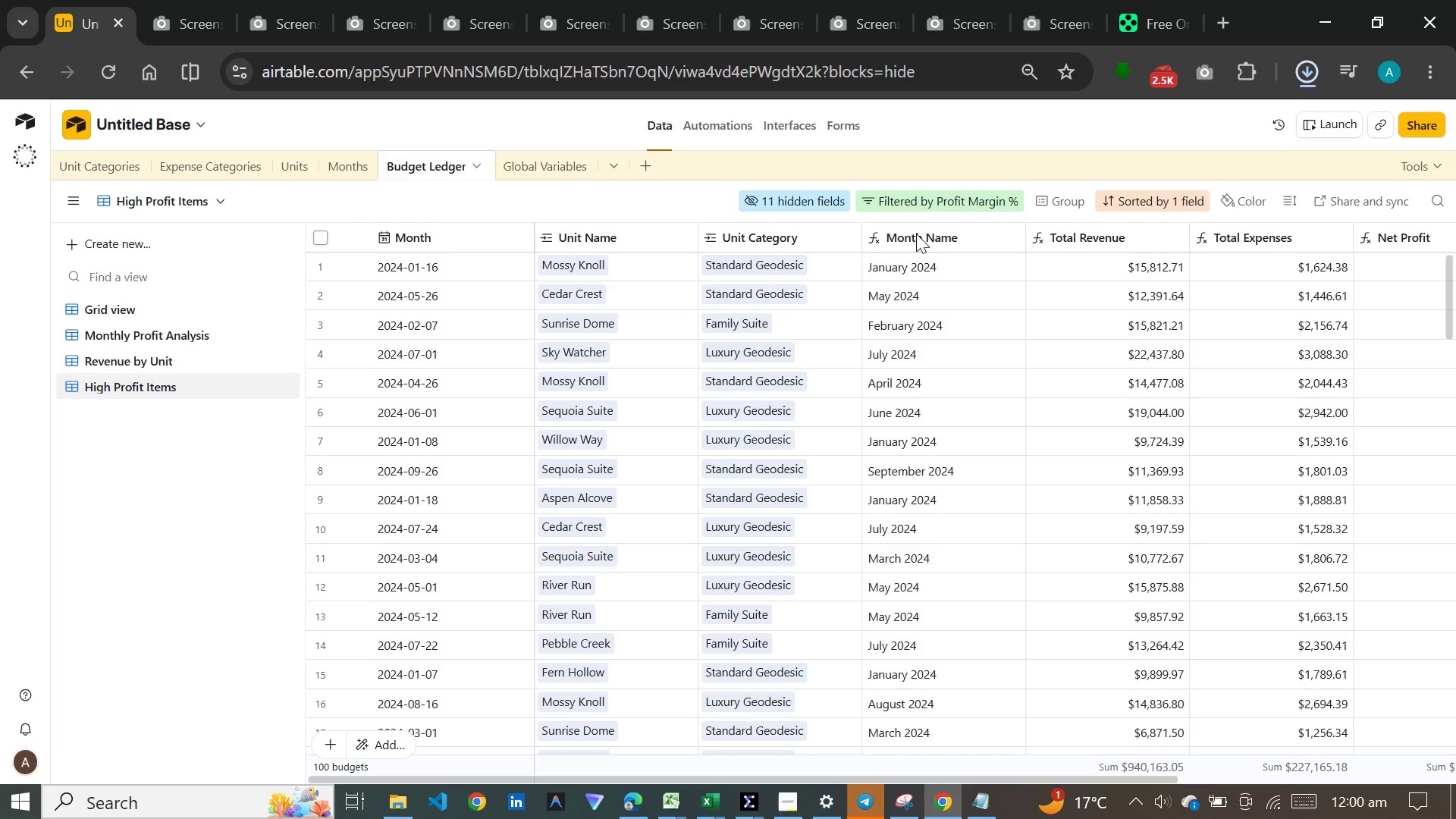 
mouse_move([1152, 190])
 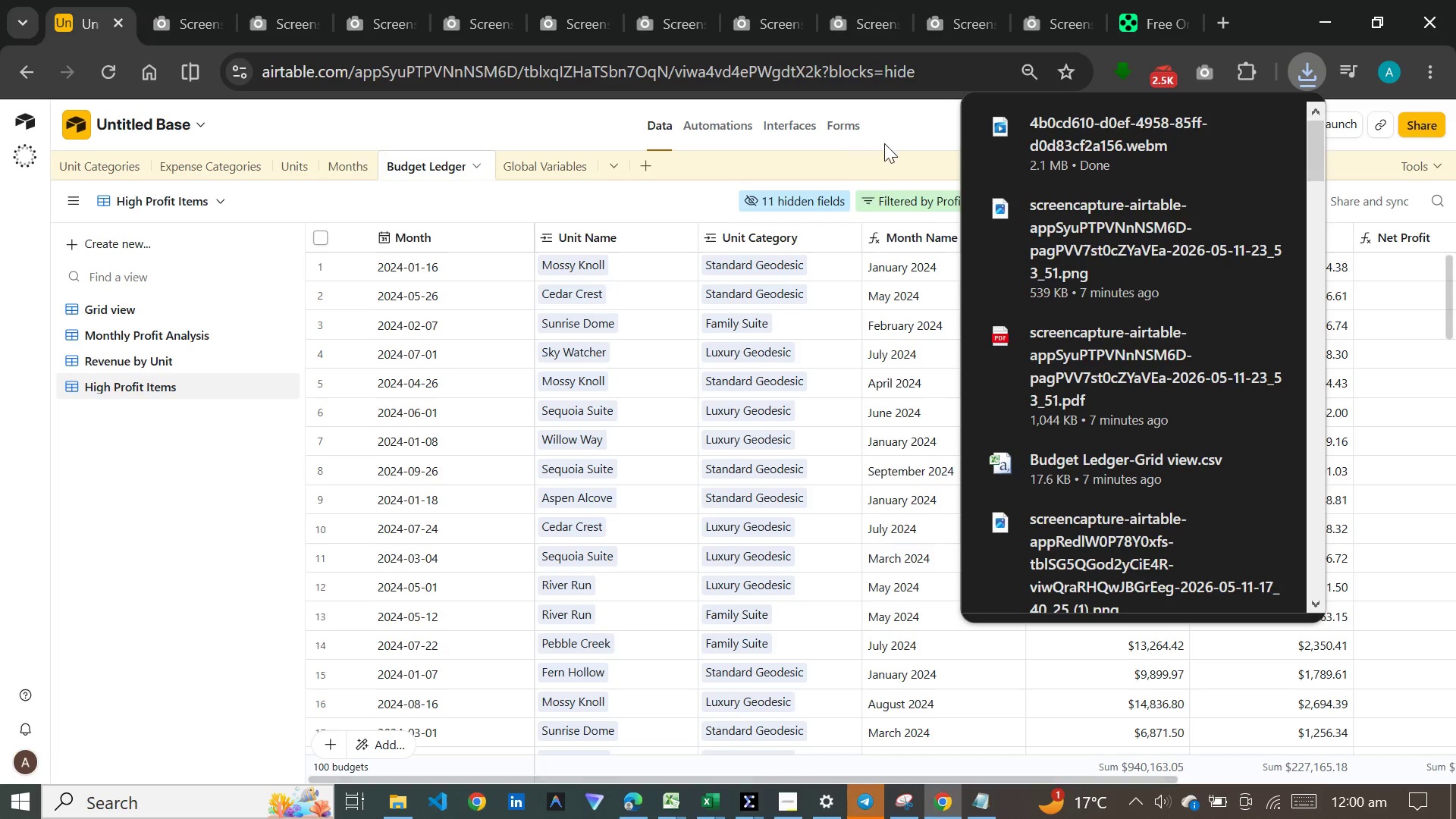 
left_click([921, 136])
 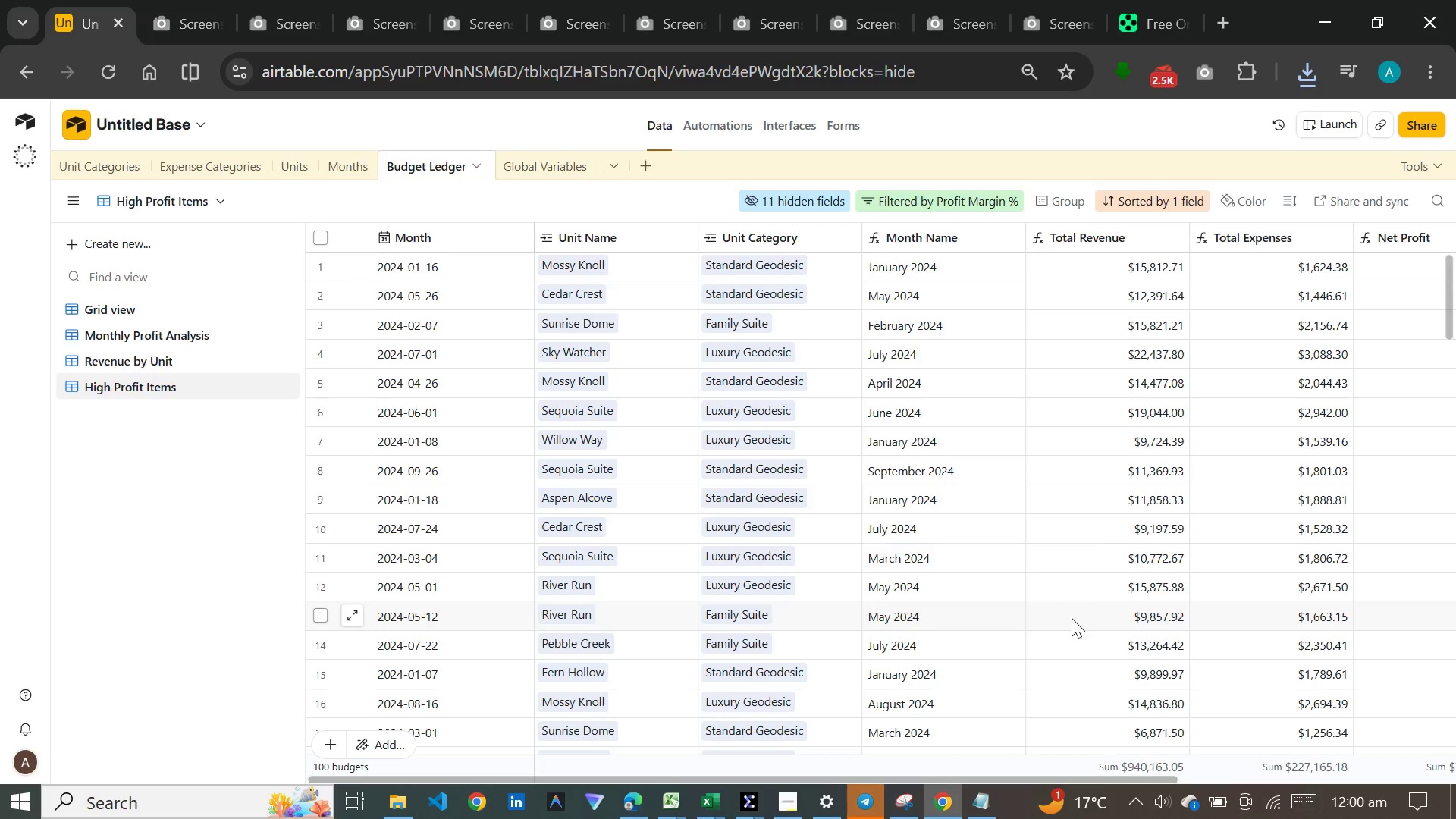 
left_click([987, 801])
 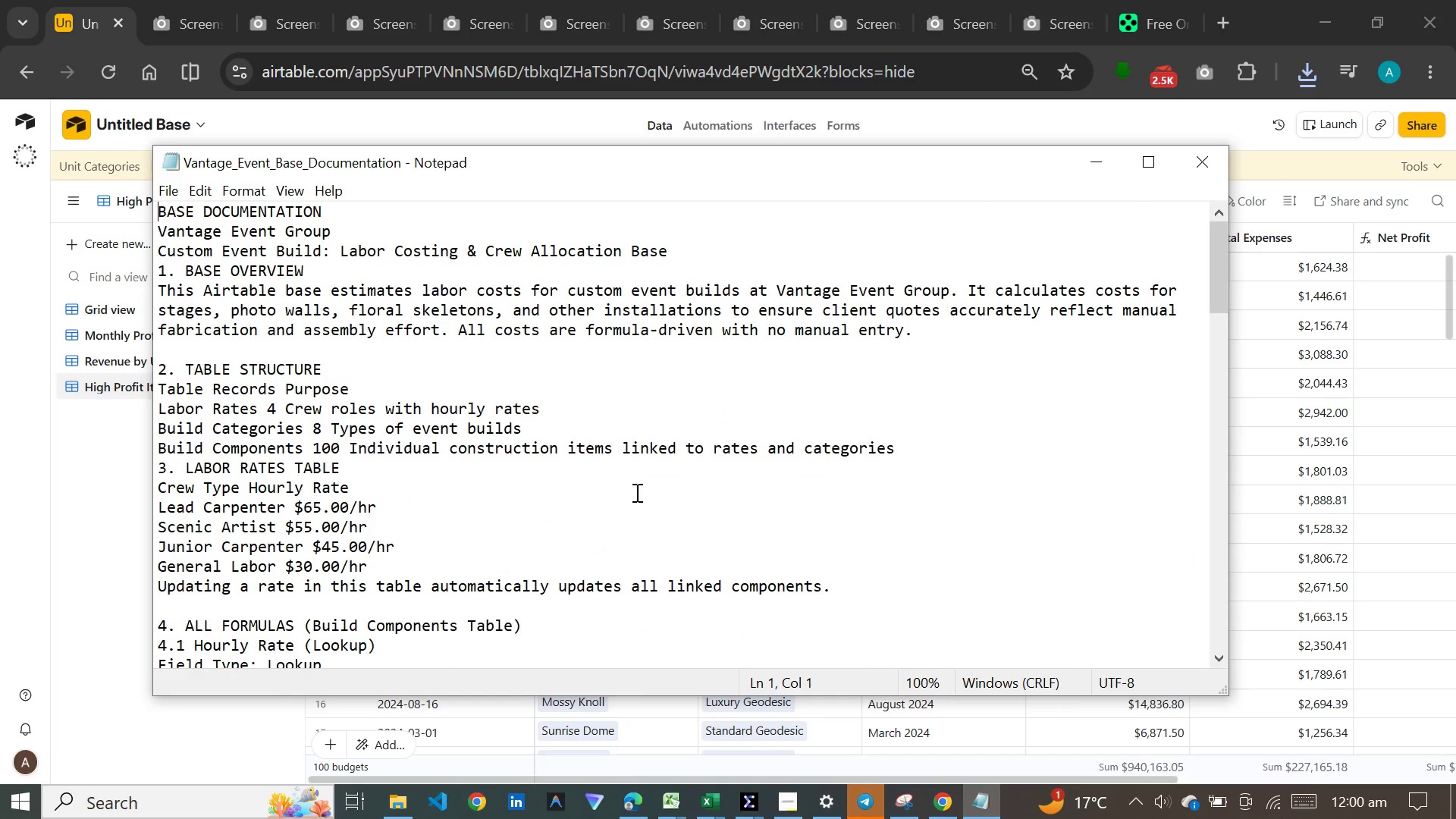 
left_click([634, 477])
 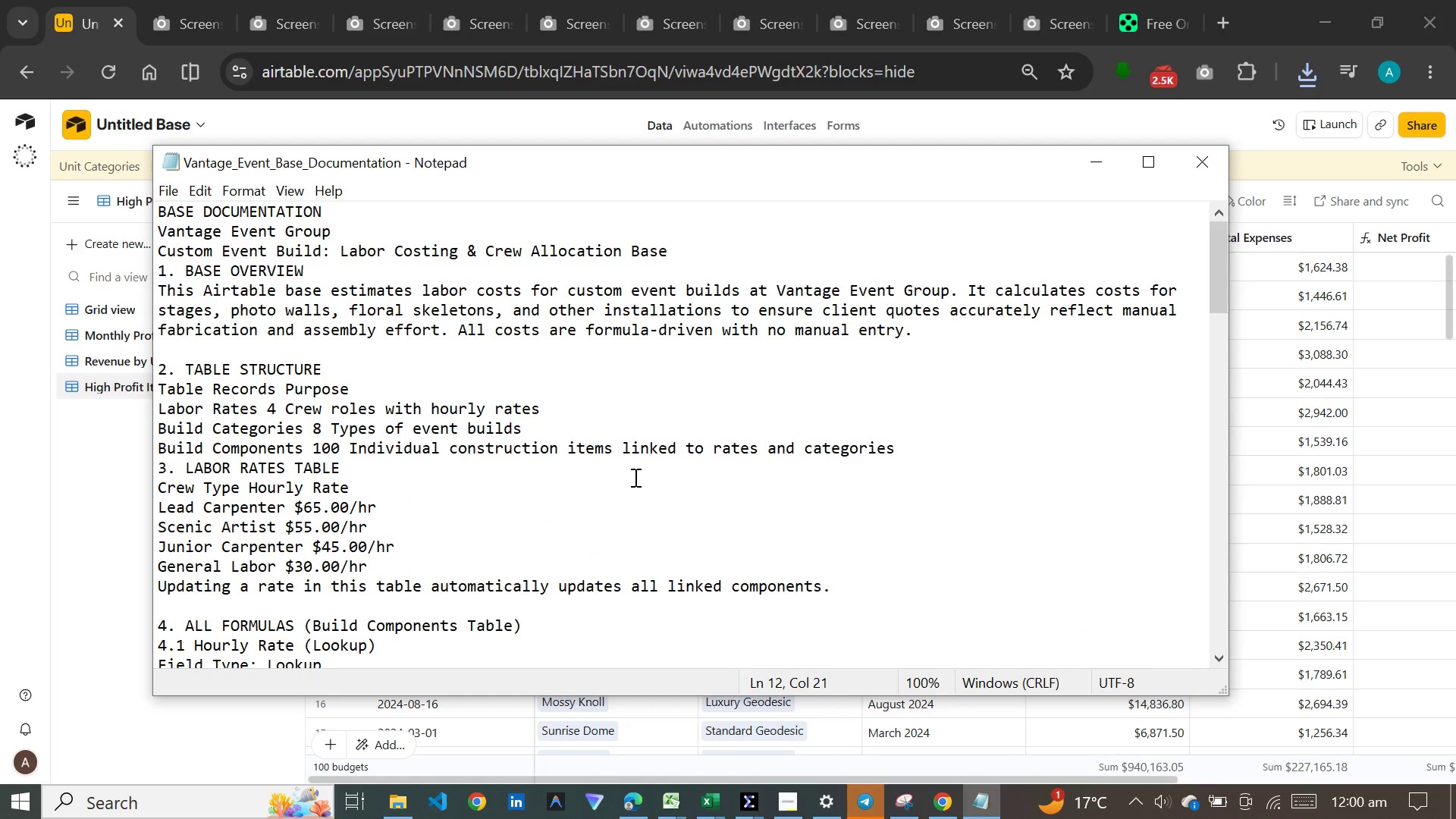 
key(Control+A)
 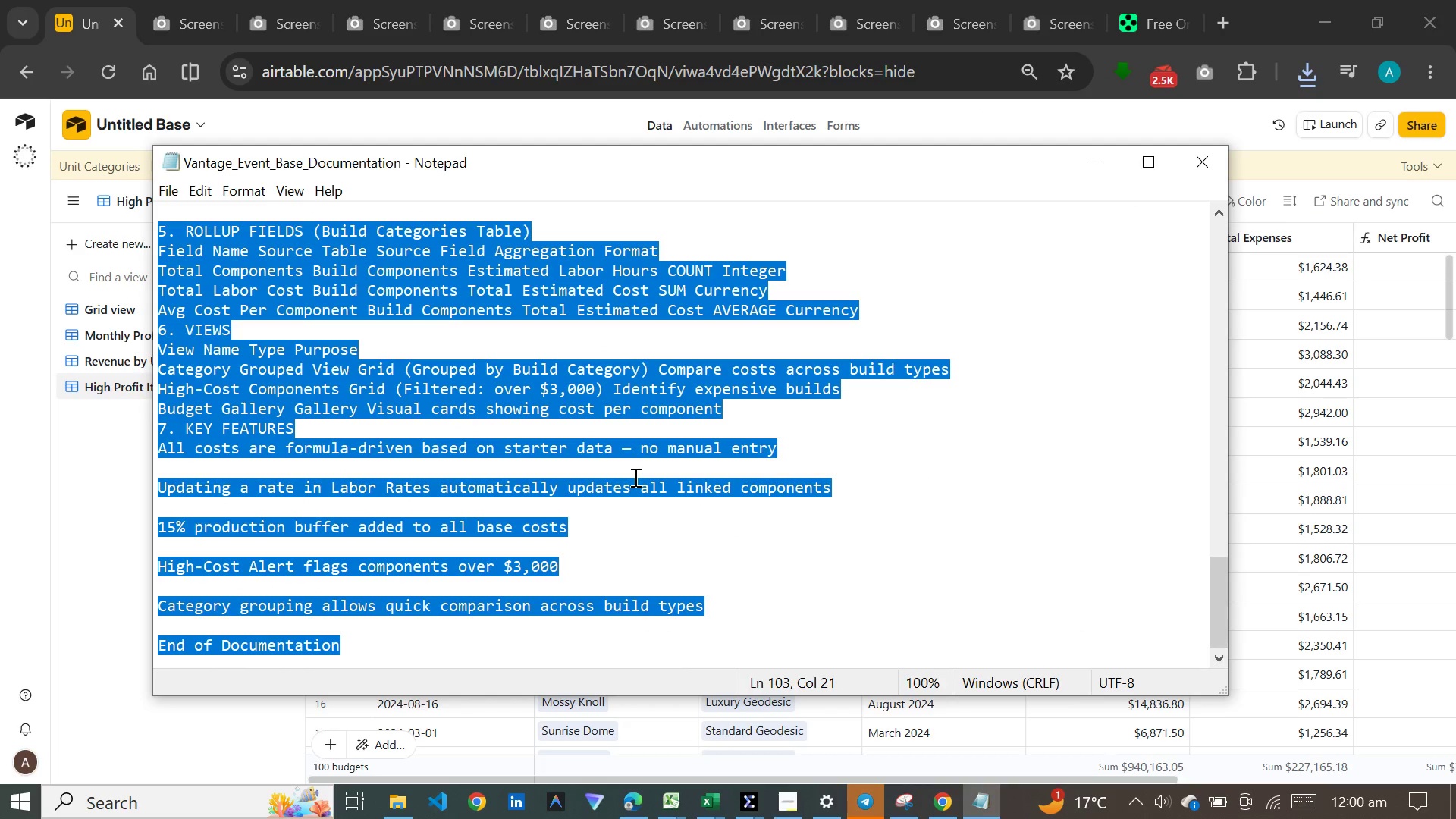 
key(Backspace)
 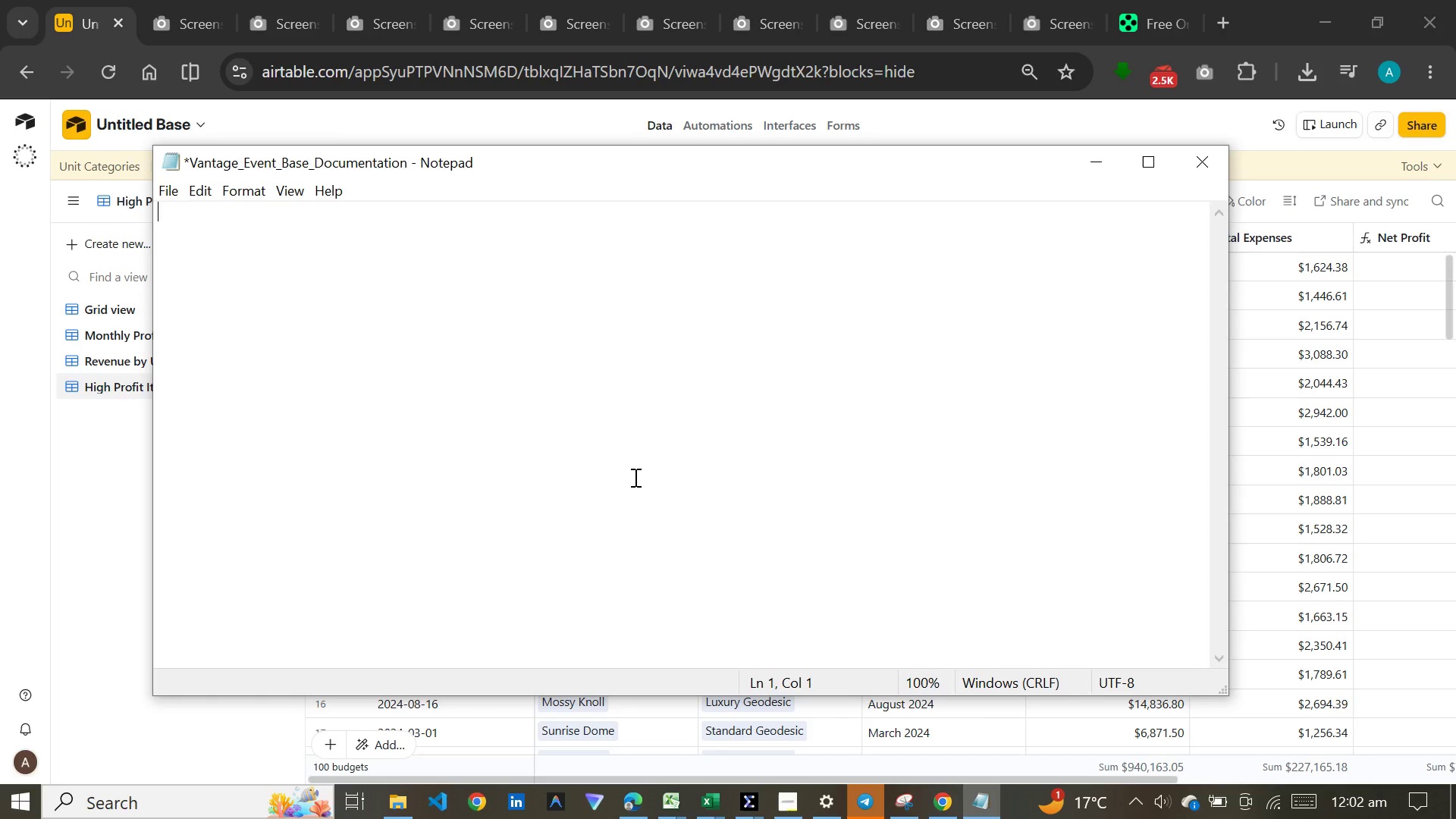 
wait(96.11)
 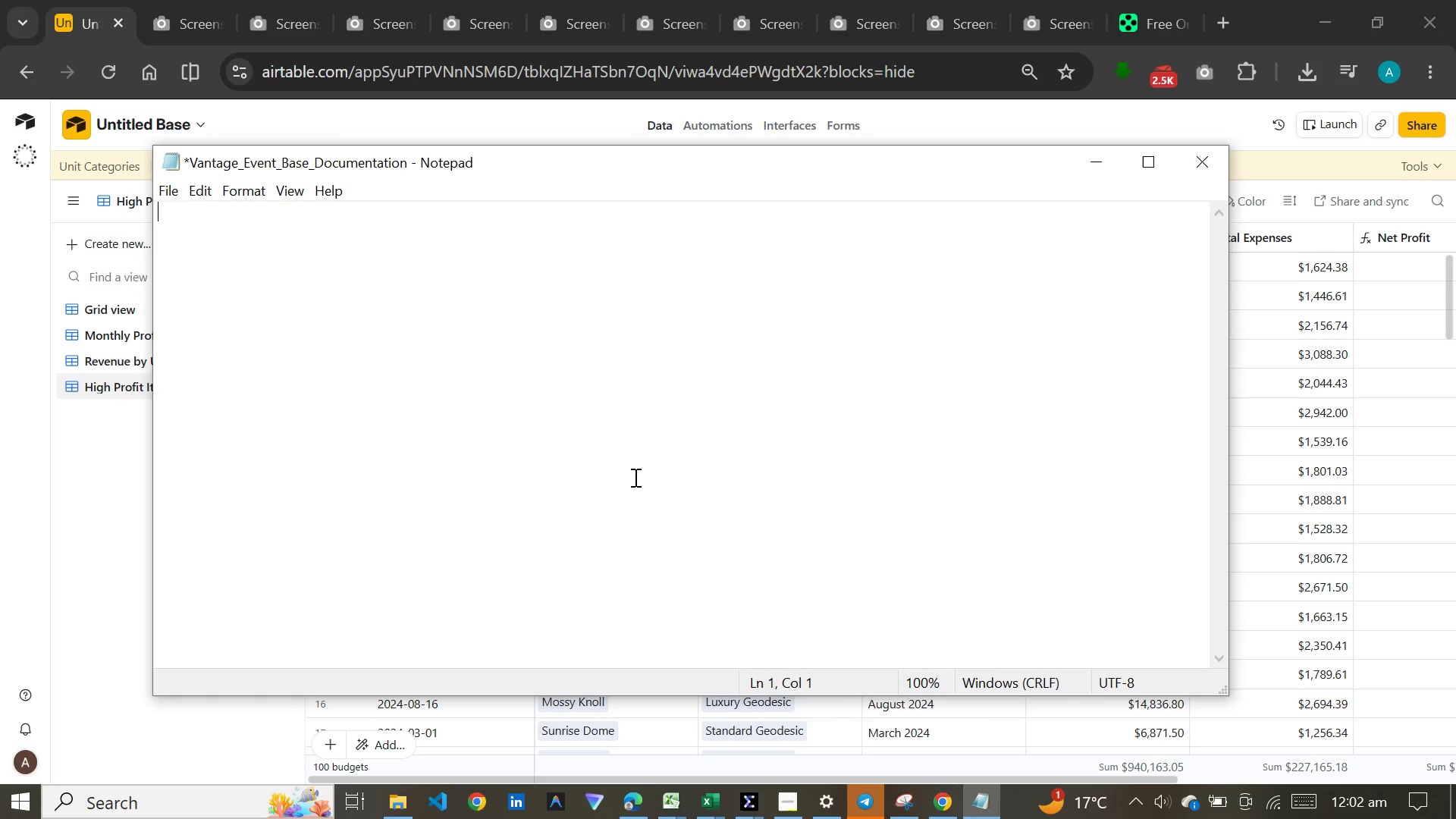 
scroll: coordinate [1147, 356], scroll_direction: up, amount: 152.0
 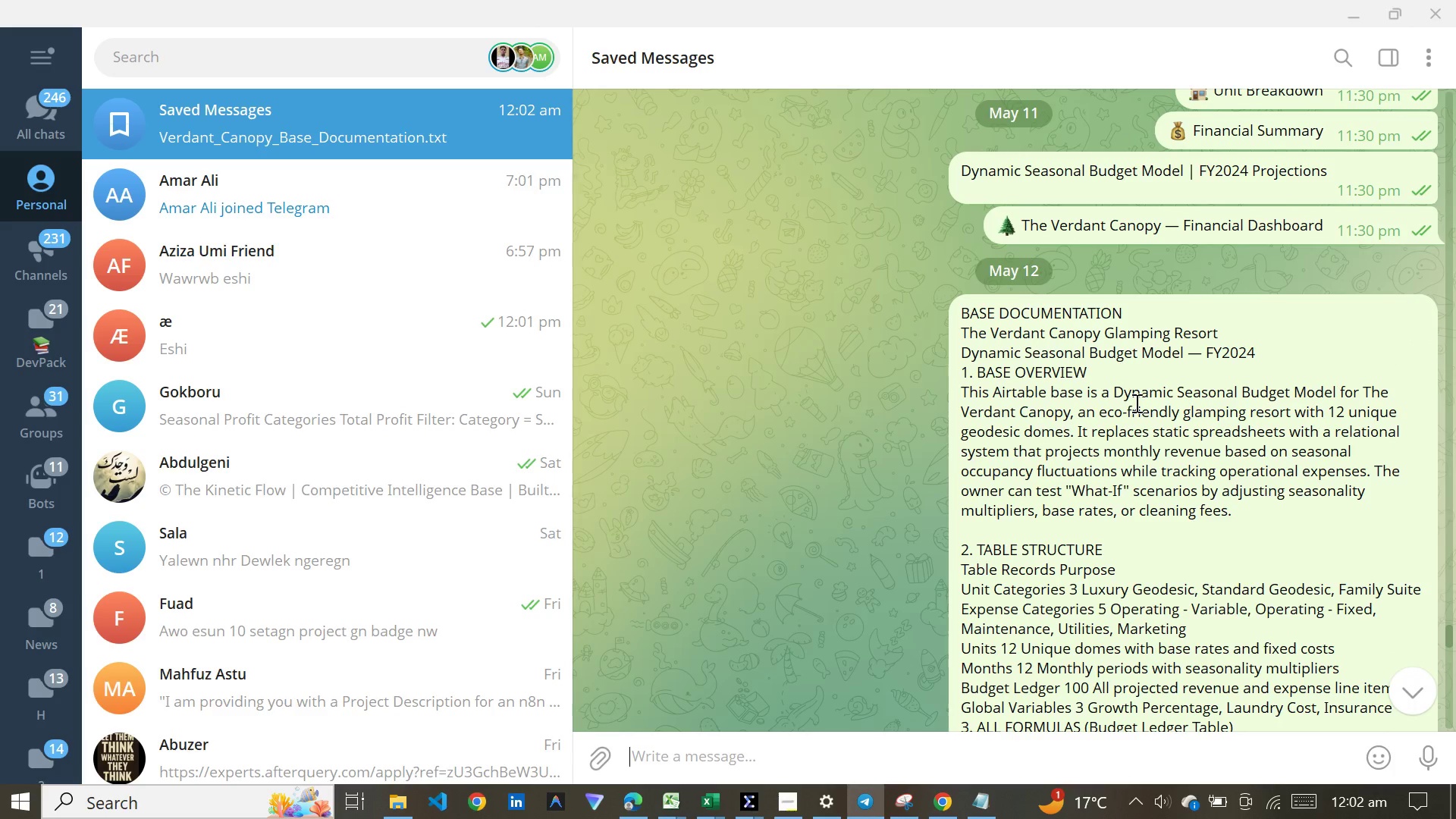 
right_click([1134, 403])
 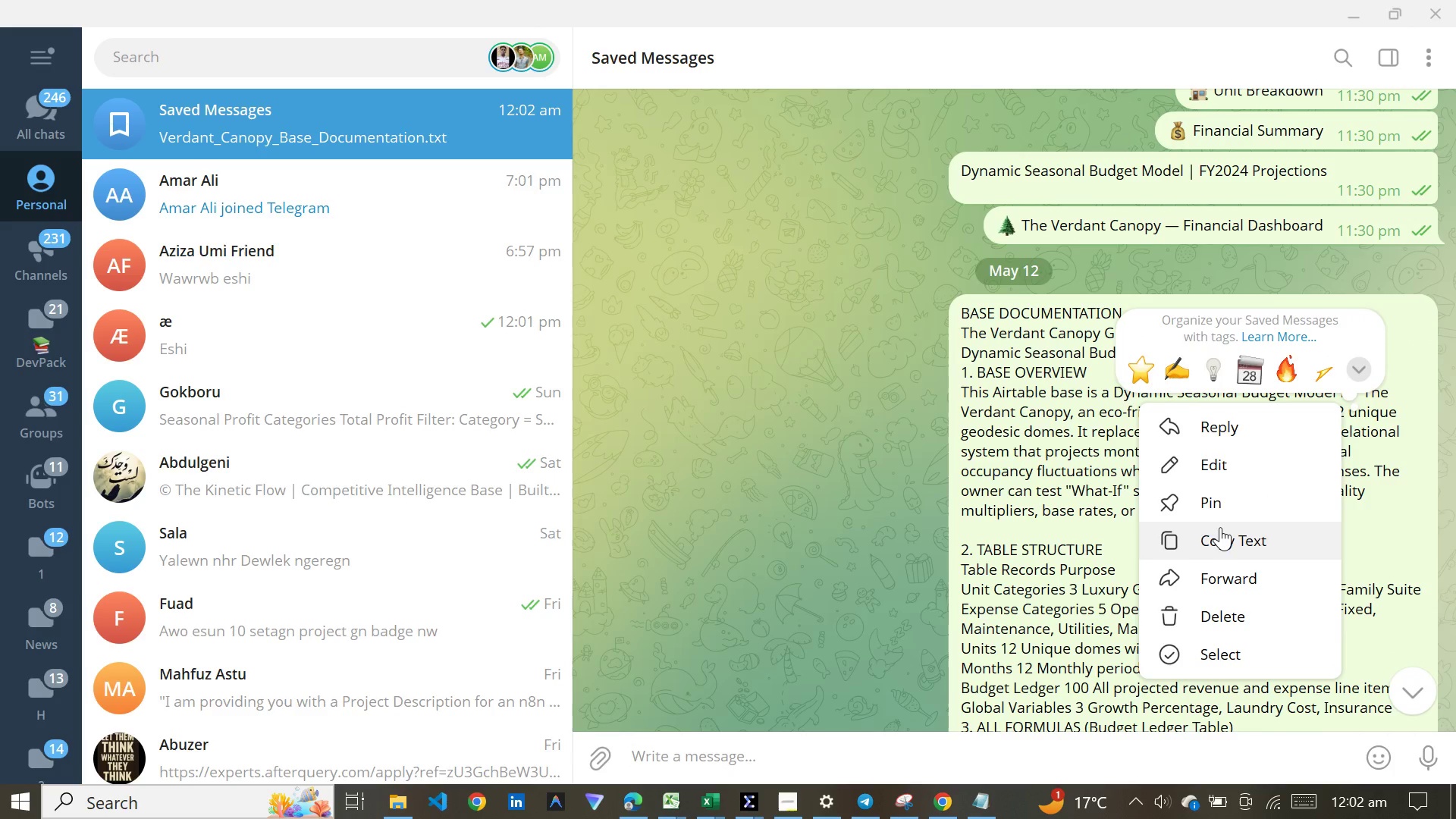 
left_click([1220, 530])
 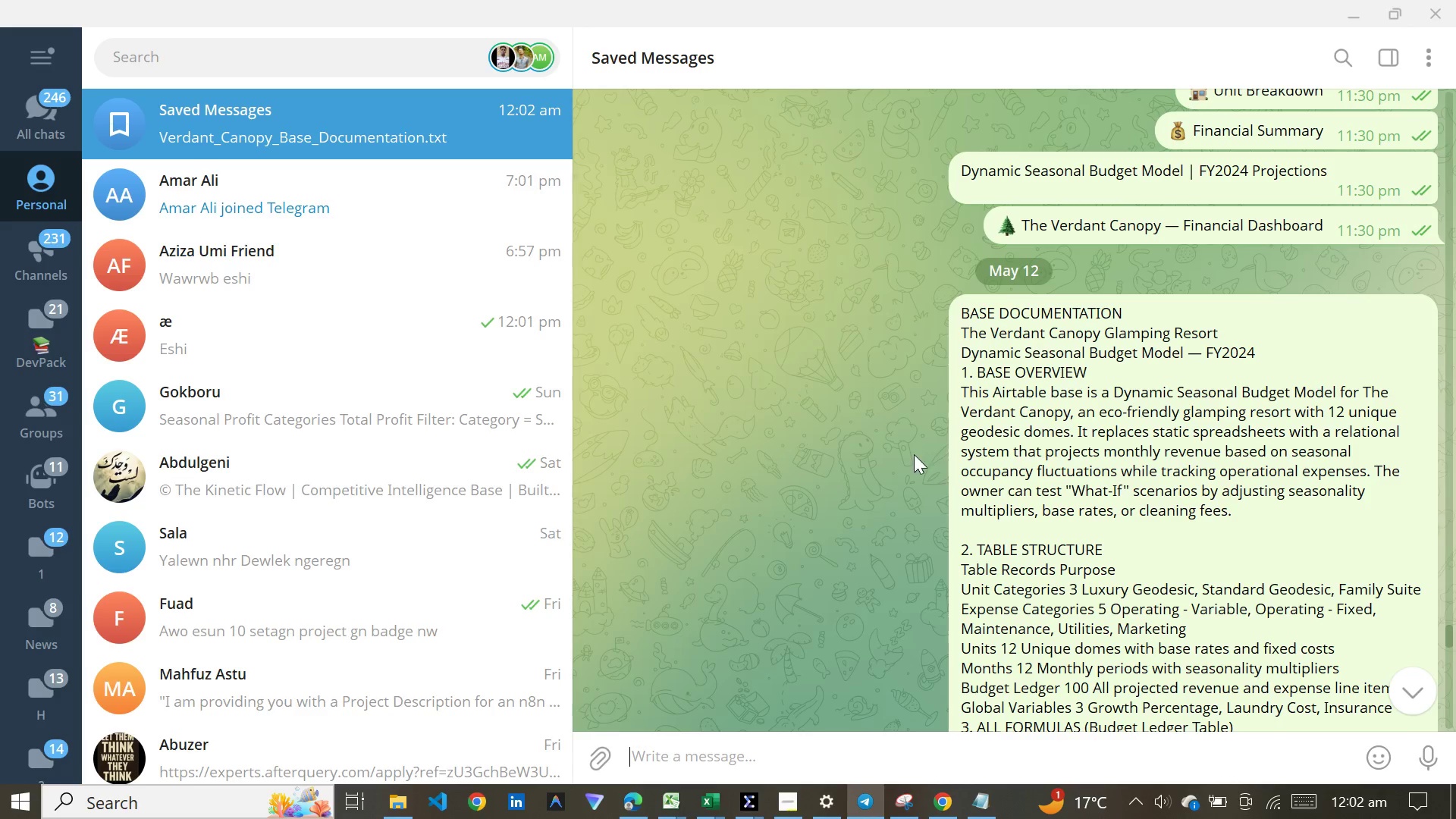 
scroll: coordinate [917, 454], scroll_direction: down, amount: 137.0
 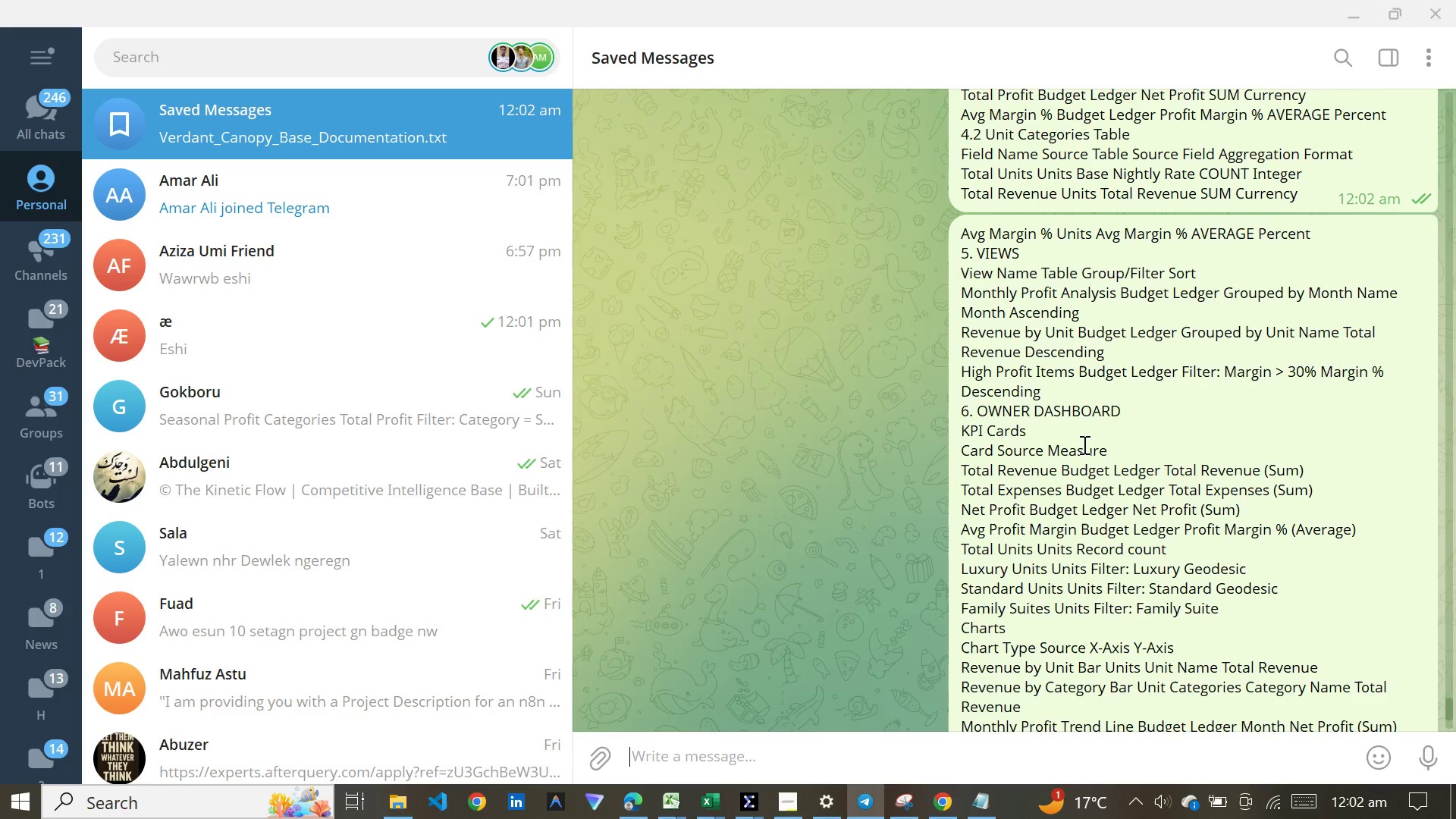 
right_click([1083, 444])
 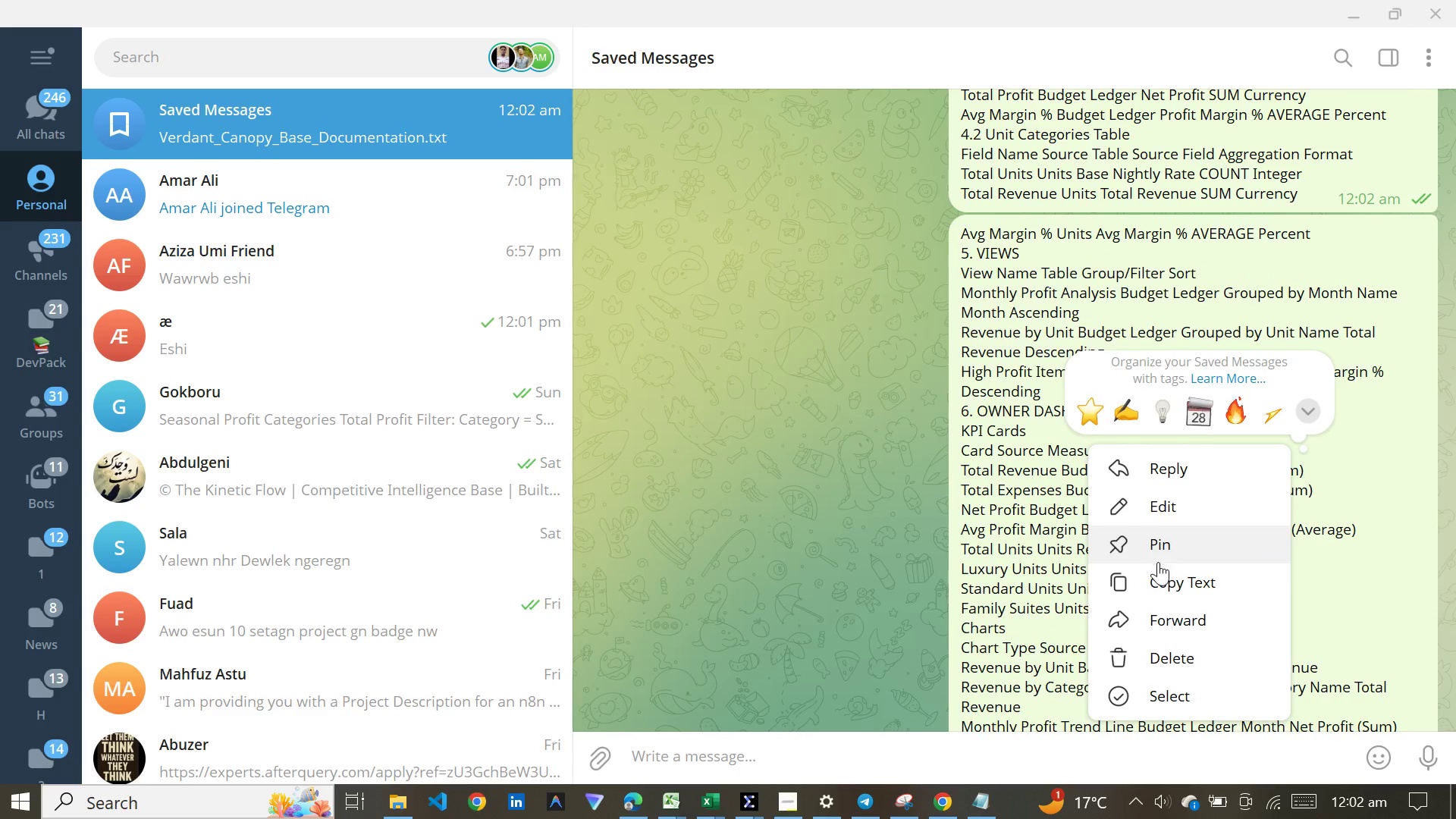 
left_click([1160, 574])
 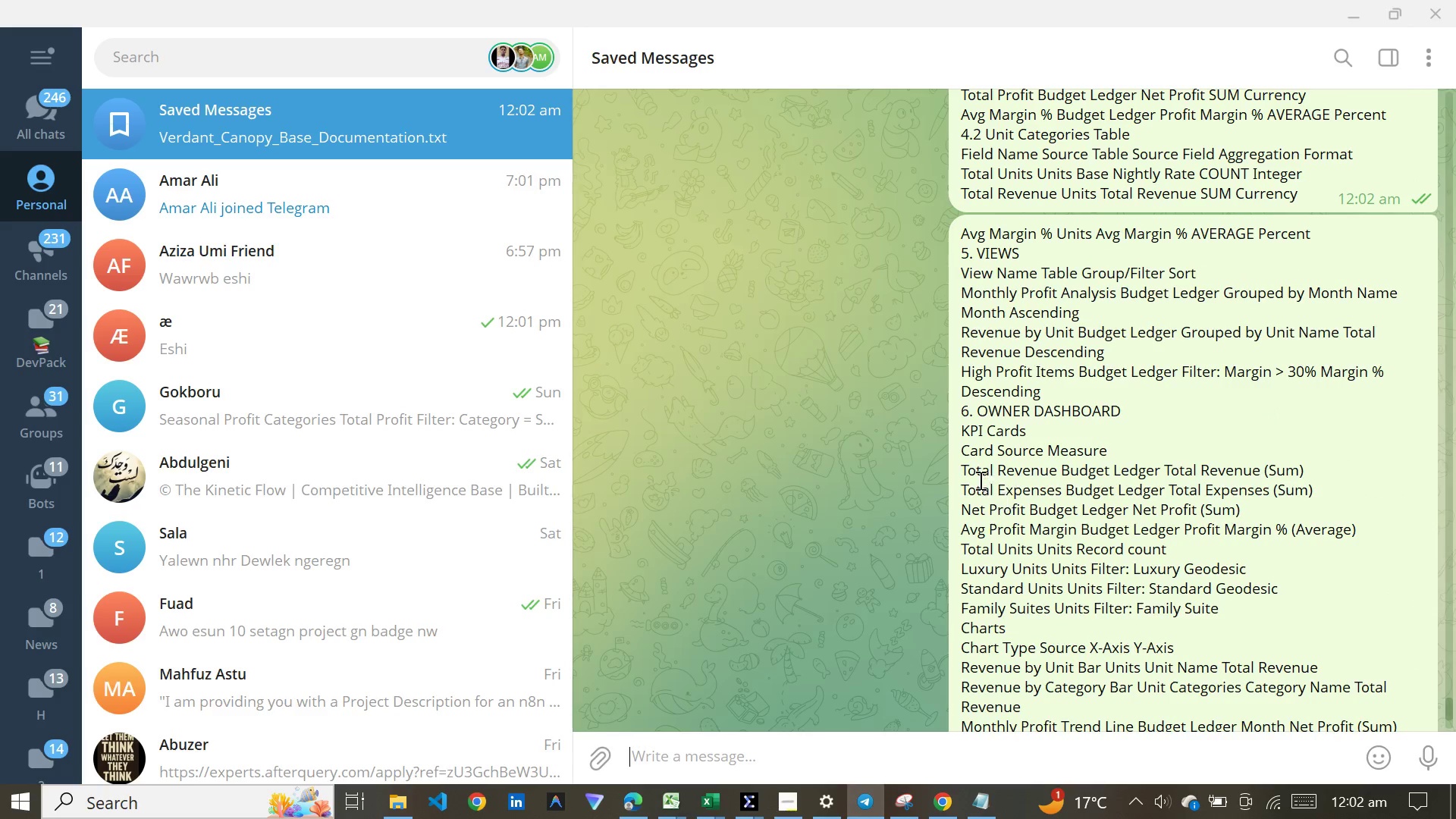 
scroll: coordinate [977, 480], scroll_direction: down, amount: 25.0
 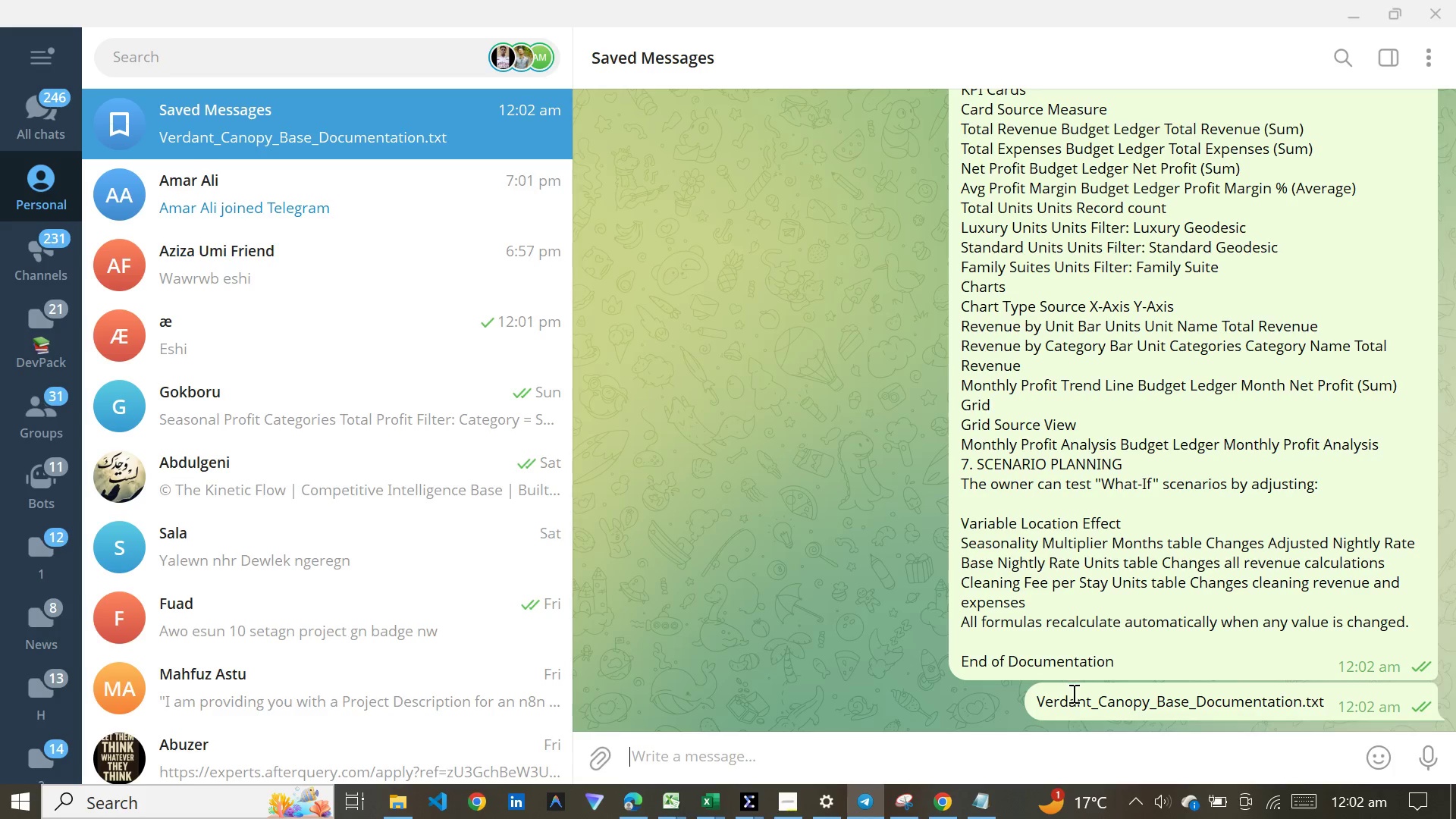 
right_click([1072, 695])
 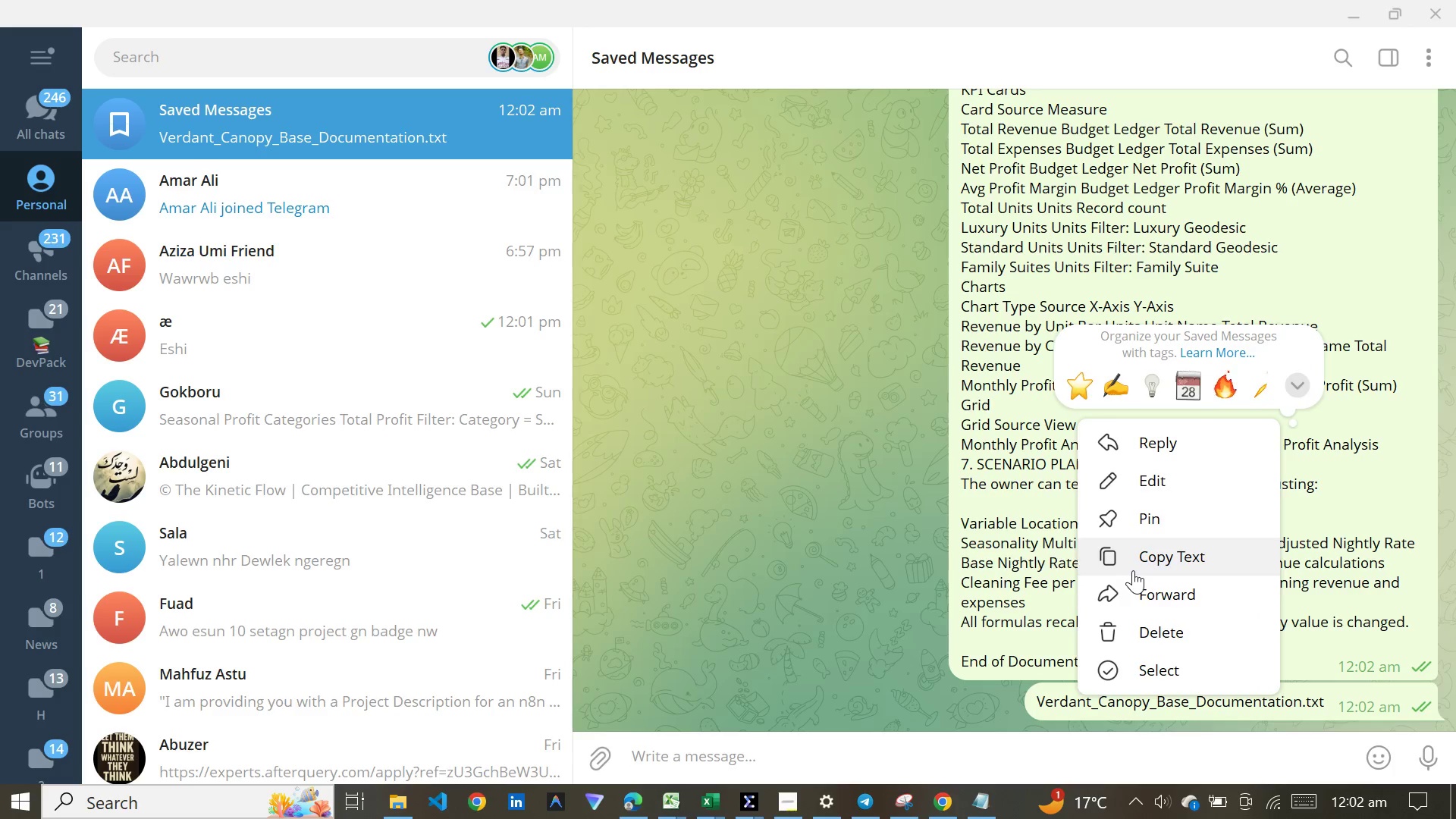 
left_click([1133, 570])
 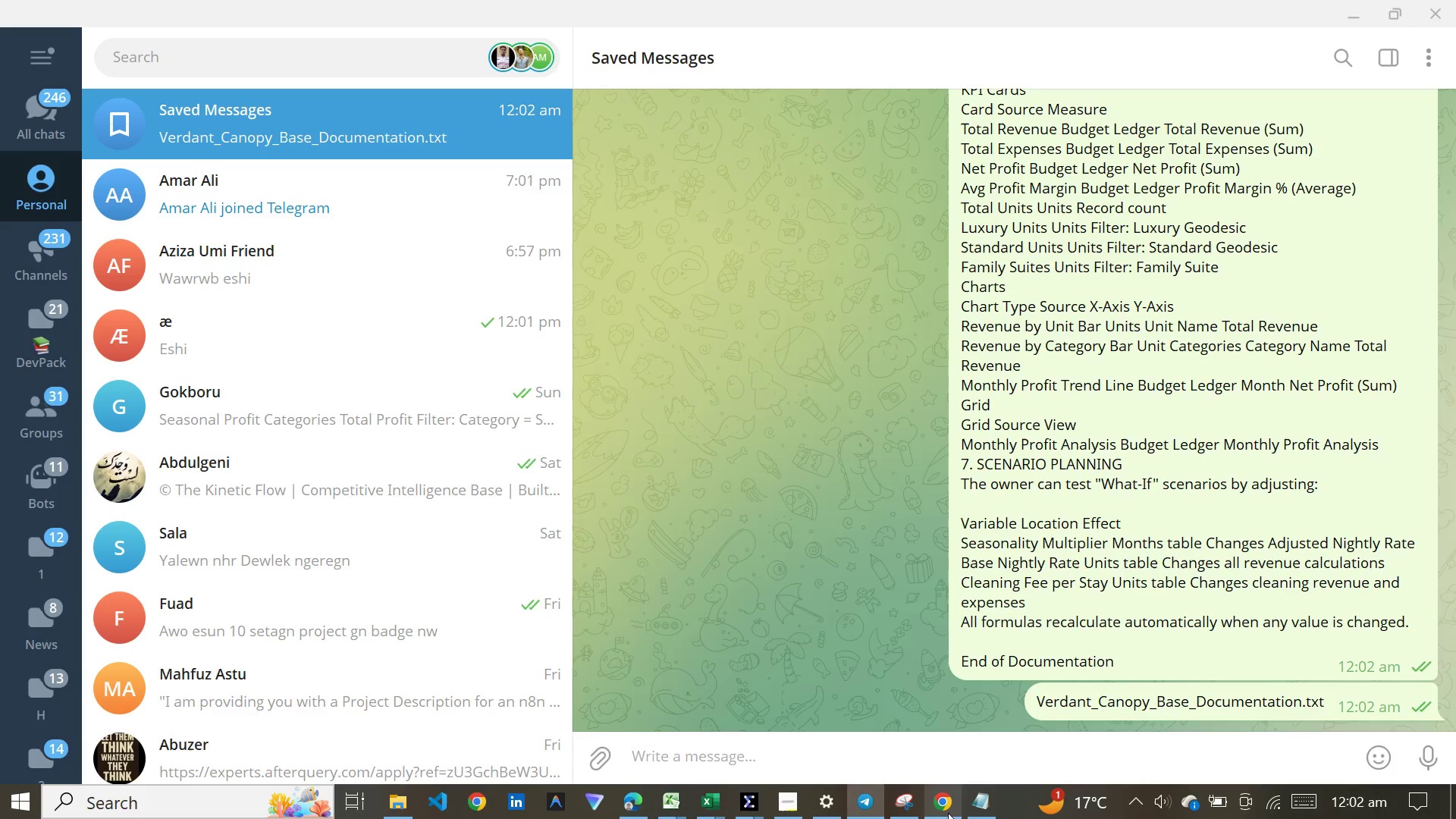 
left_click([974, 814])
 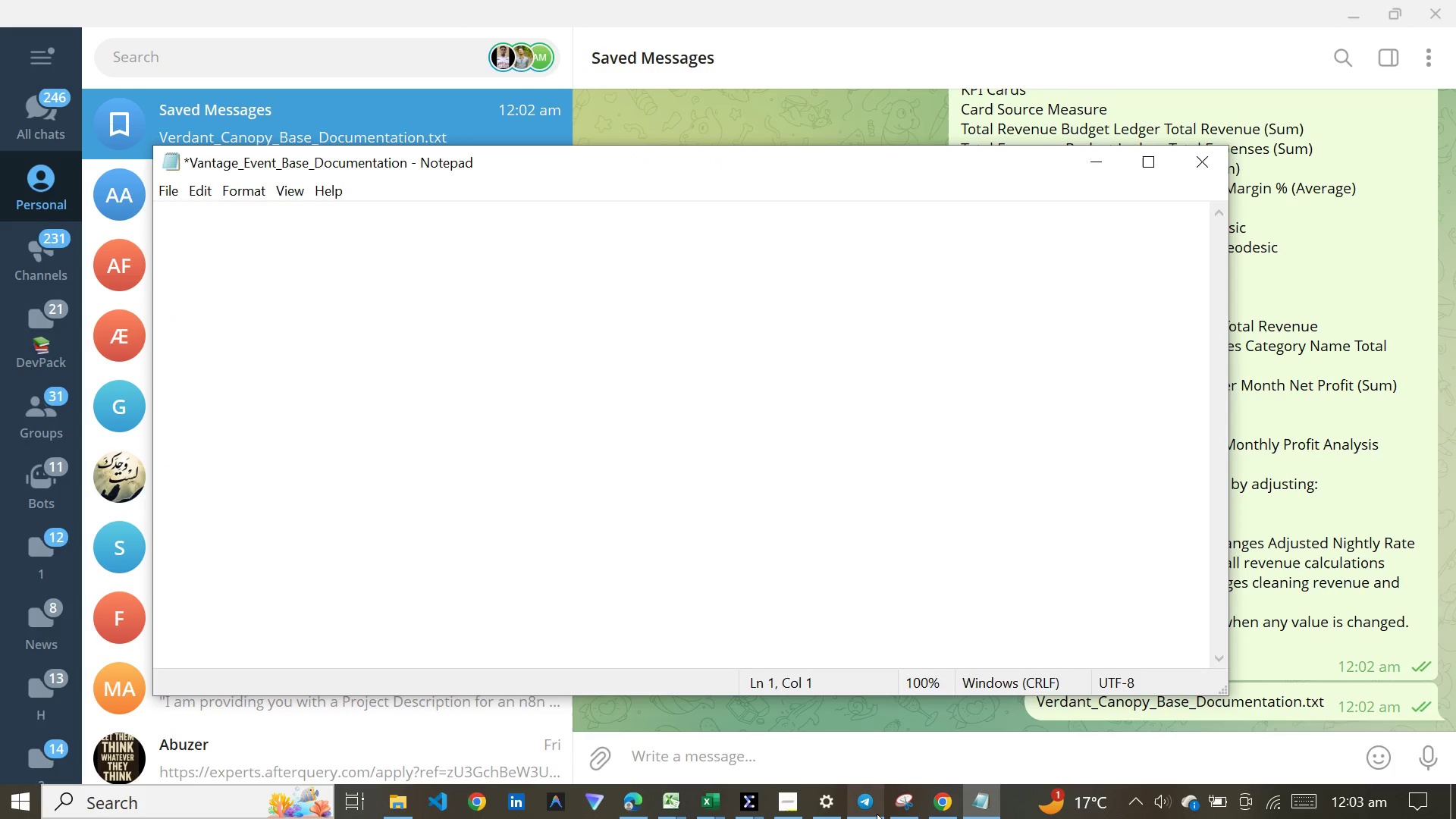 
left_click([943, 811])
 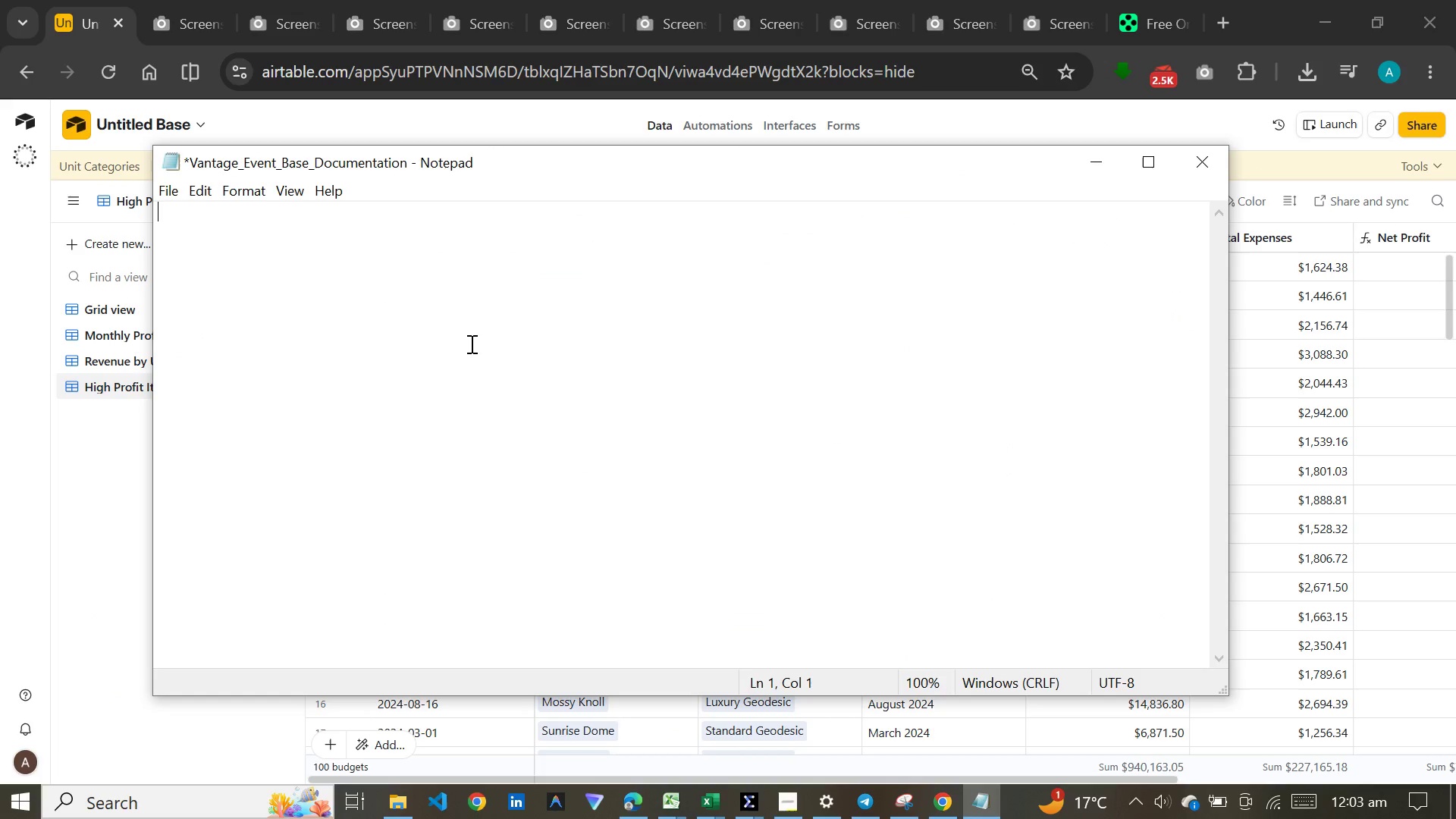 
left_click([303, 275])
 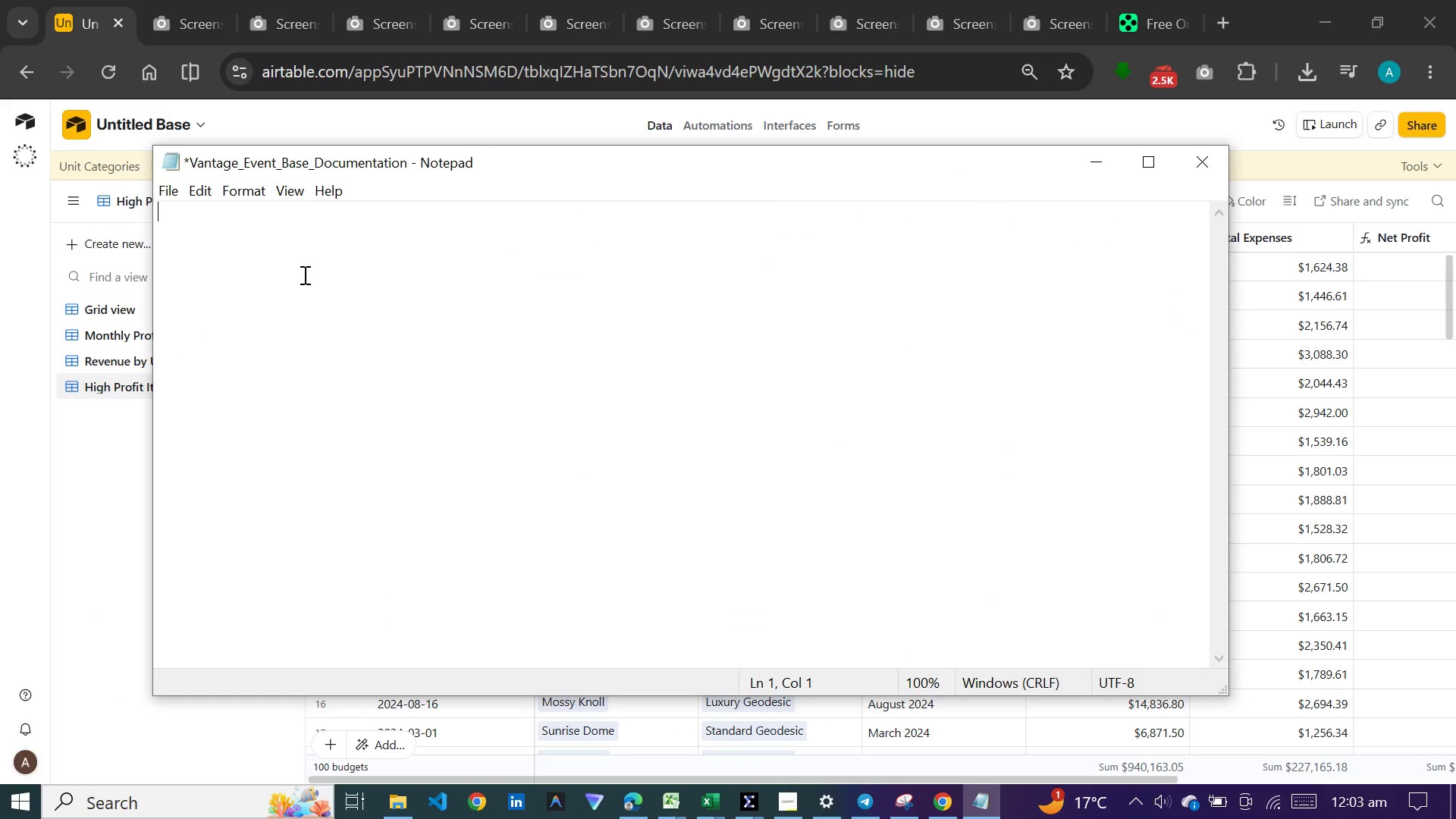 
key(Meta+V)
 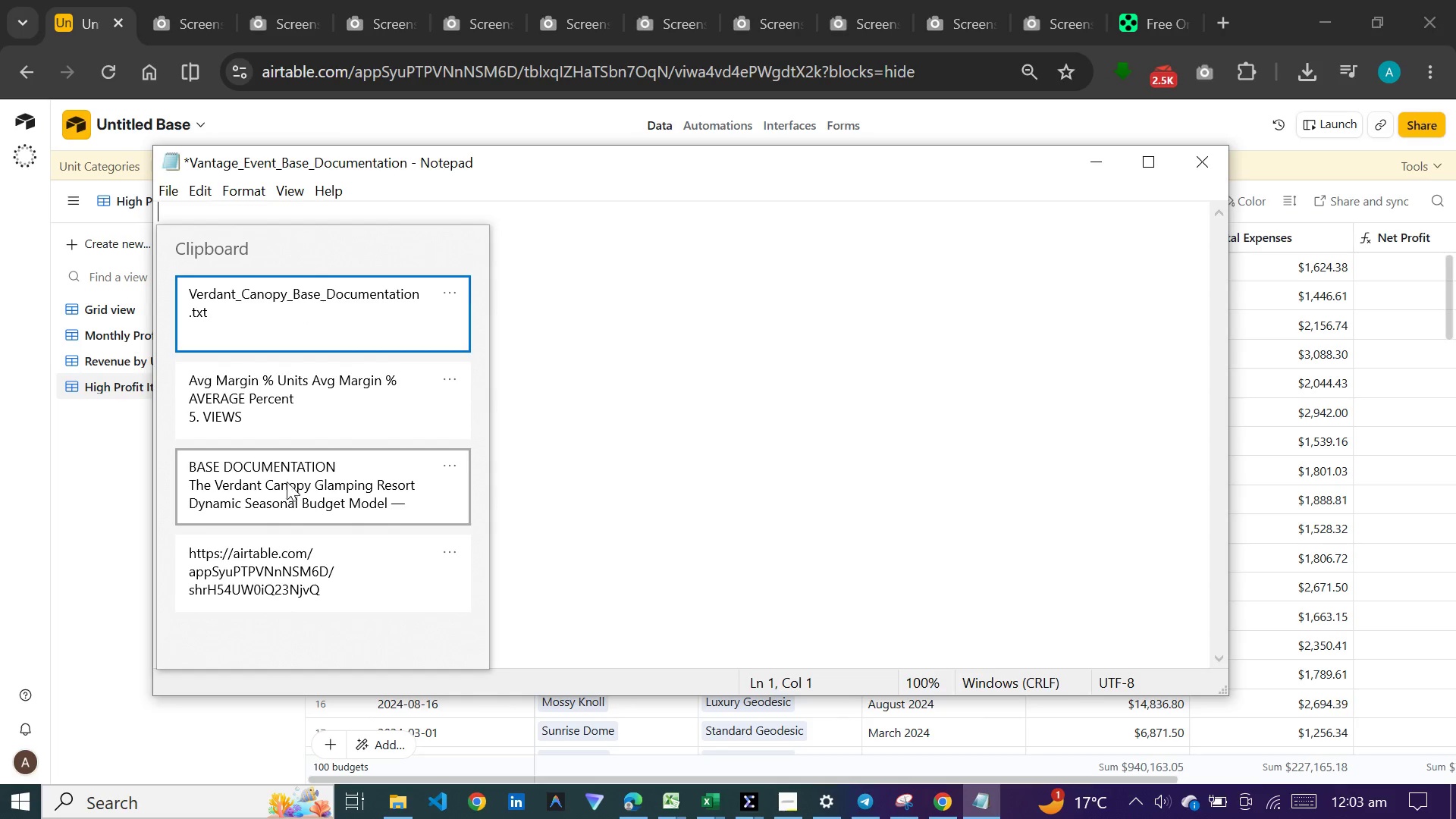 
left_click([288, 461])
 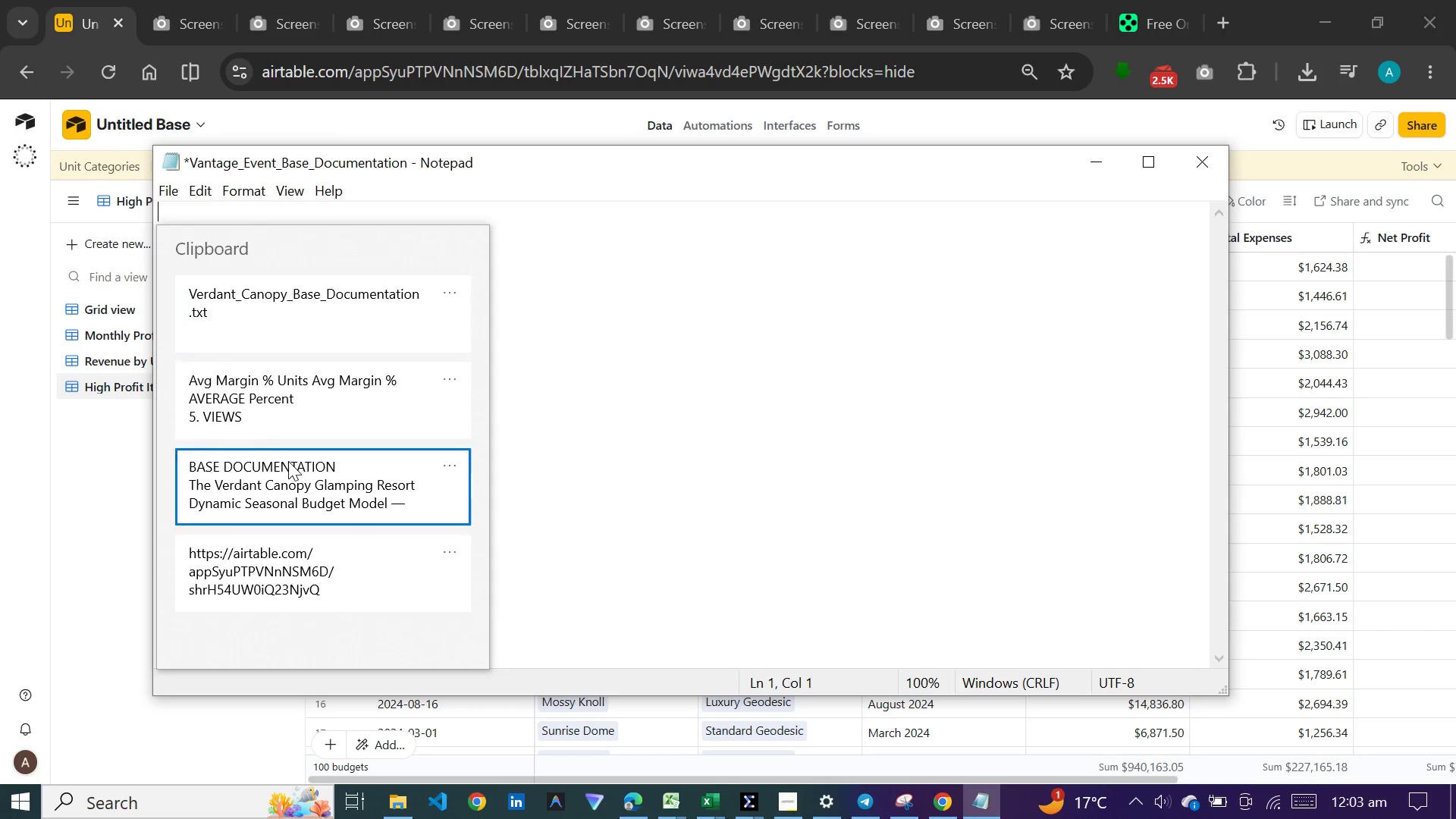 
key(Control+ControlLeft)
 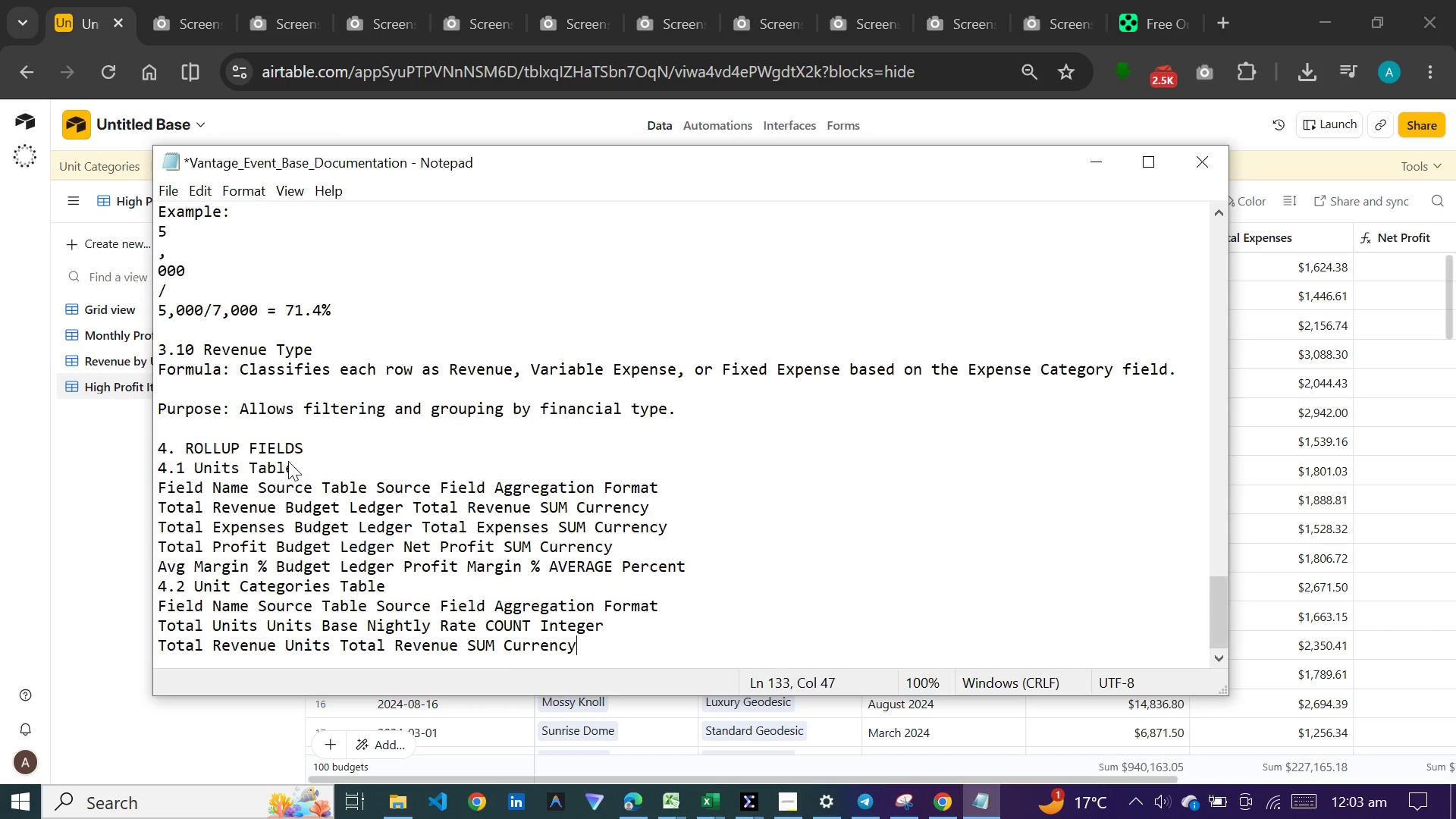 
hold_key(key=V, duration=20.08)
 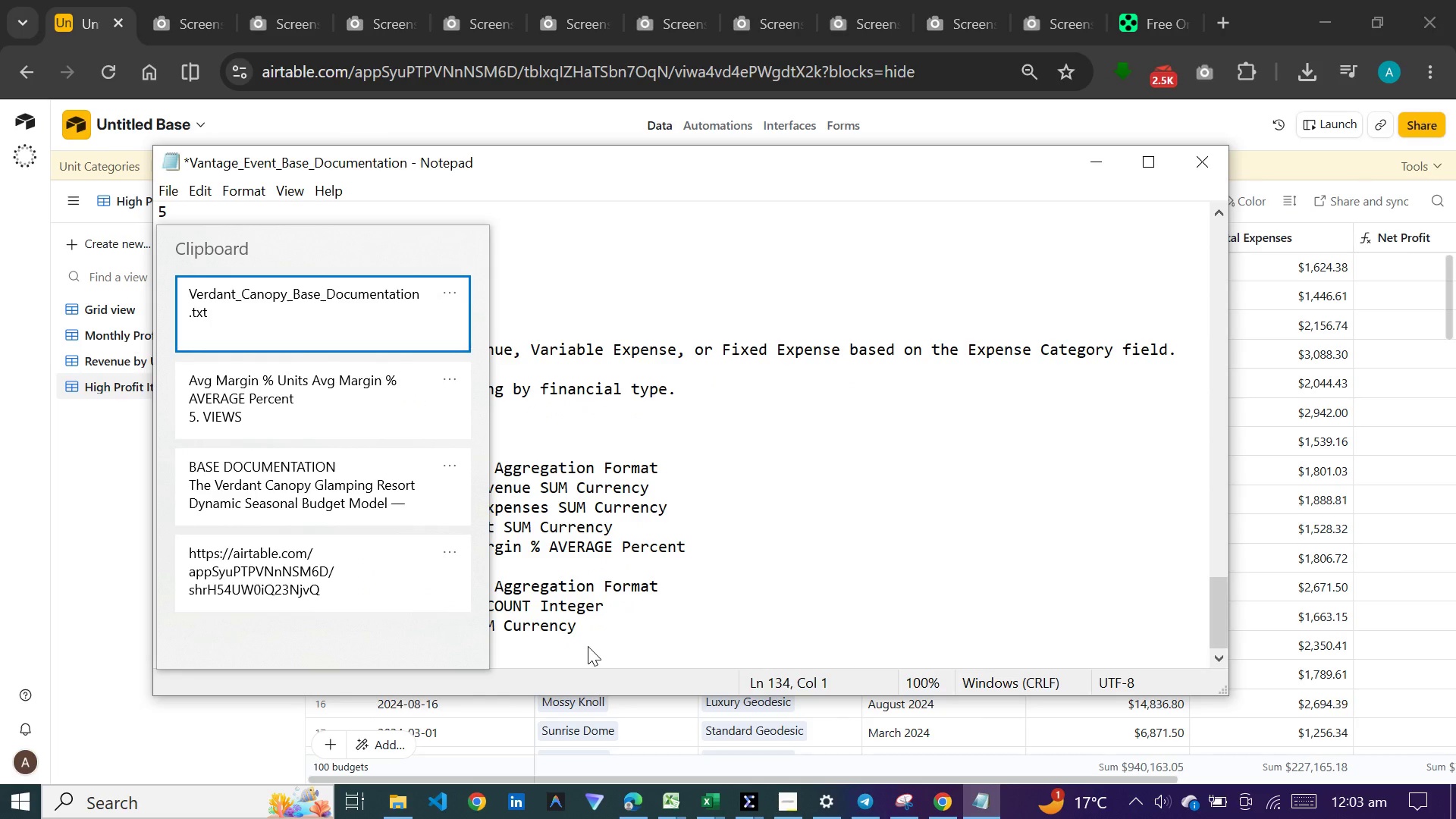 
scroll: coordinate [447, 325], scroll_direction: down, amount: 1.0
 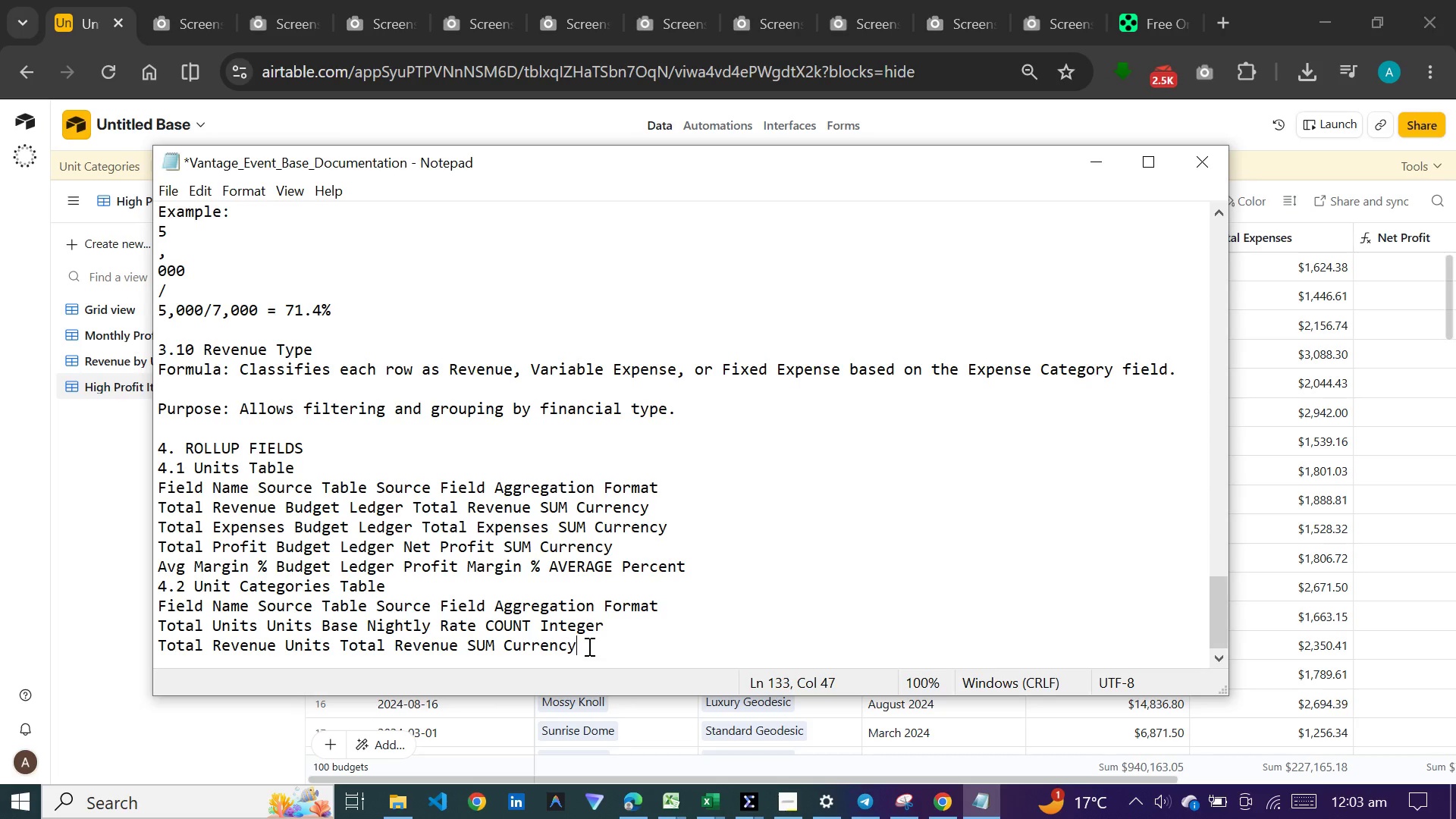 
key(Enter)
 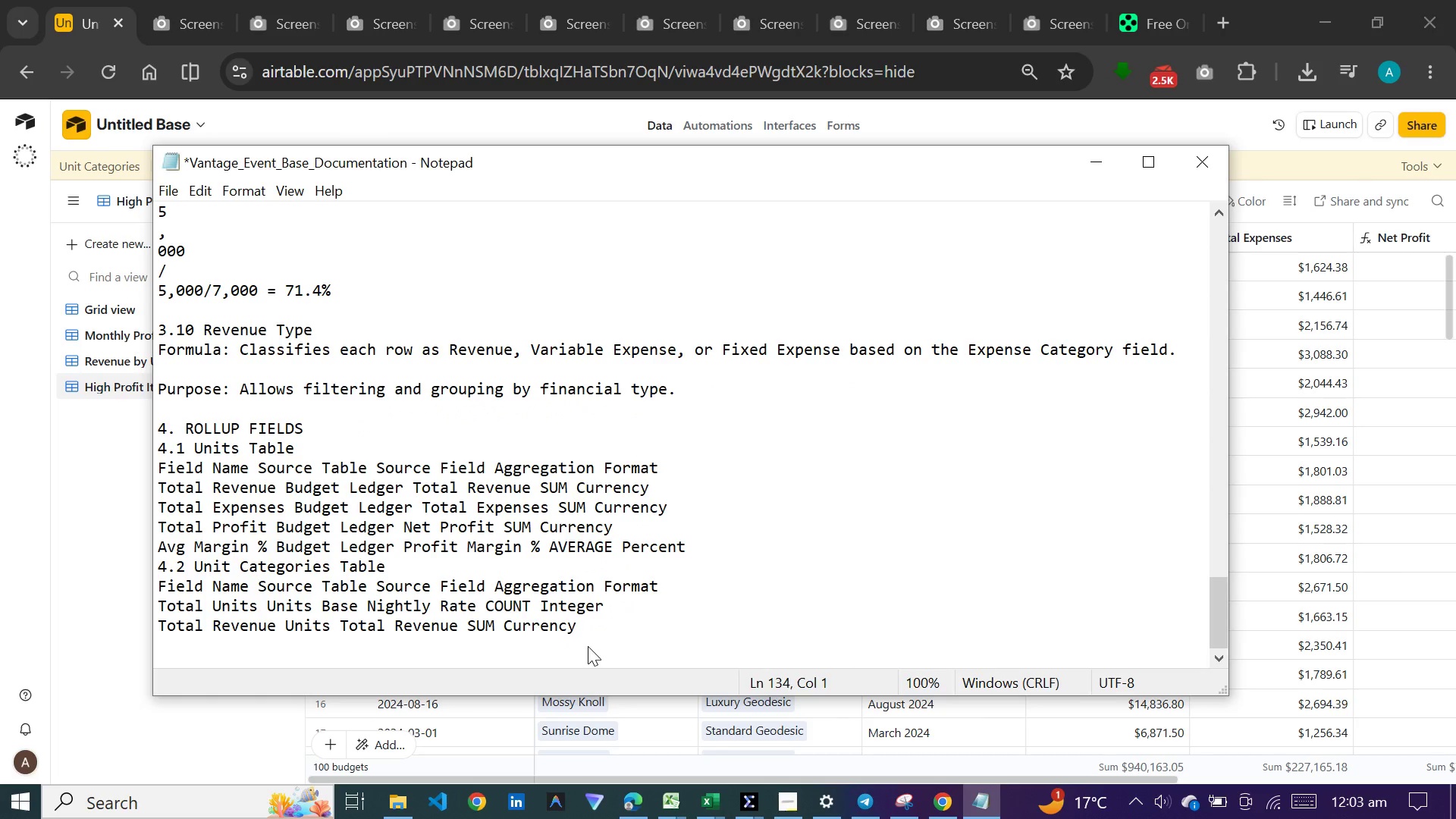 
hold_key(key=MetaLeft, duration=0.42)
 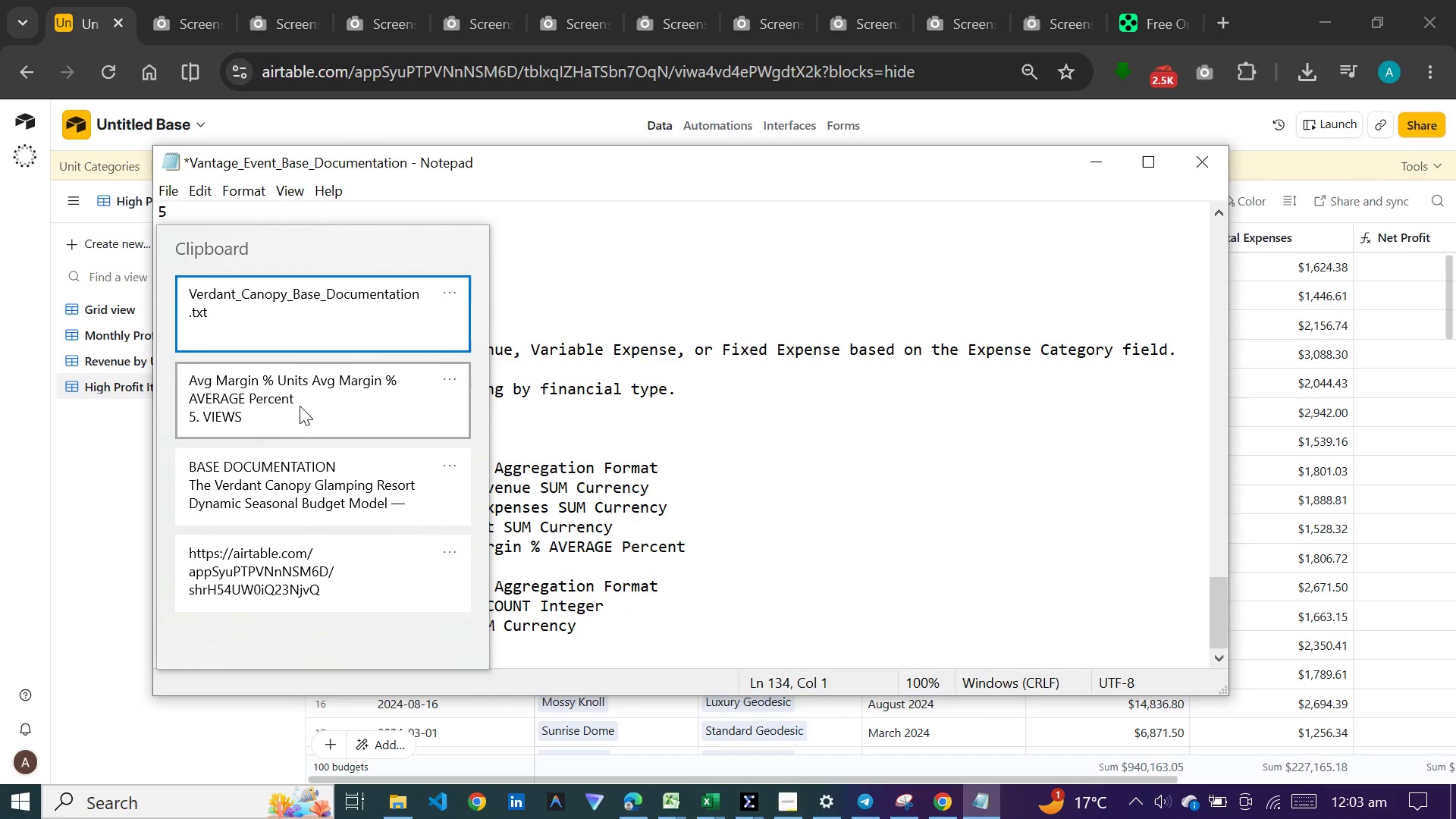 
left_click([300, 406])
 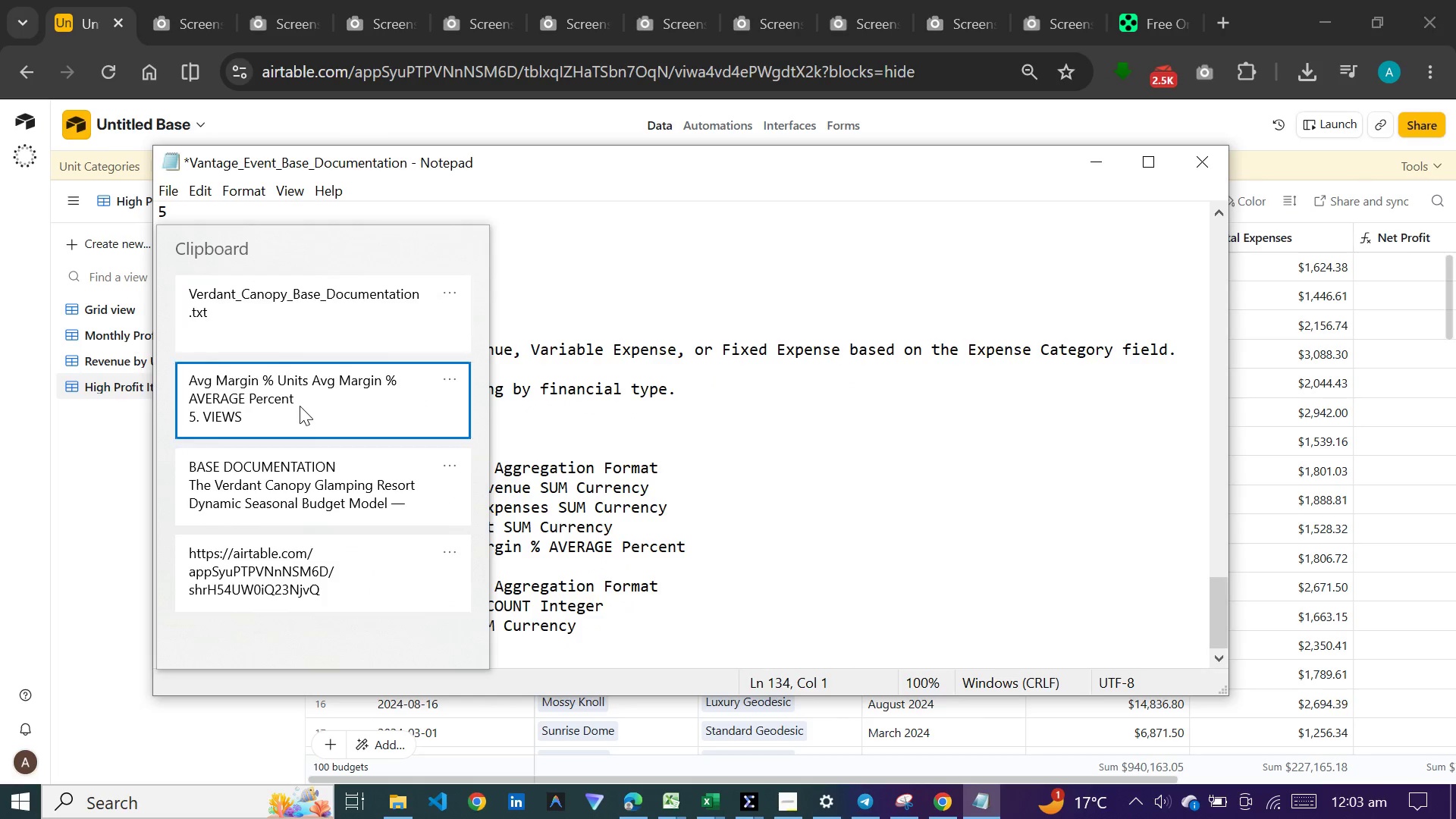 
key(Control+ControlLeft)
 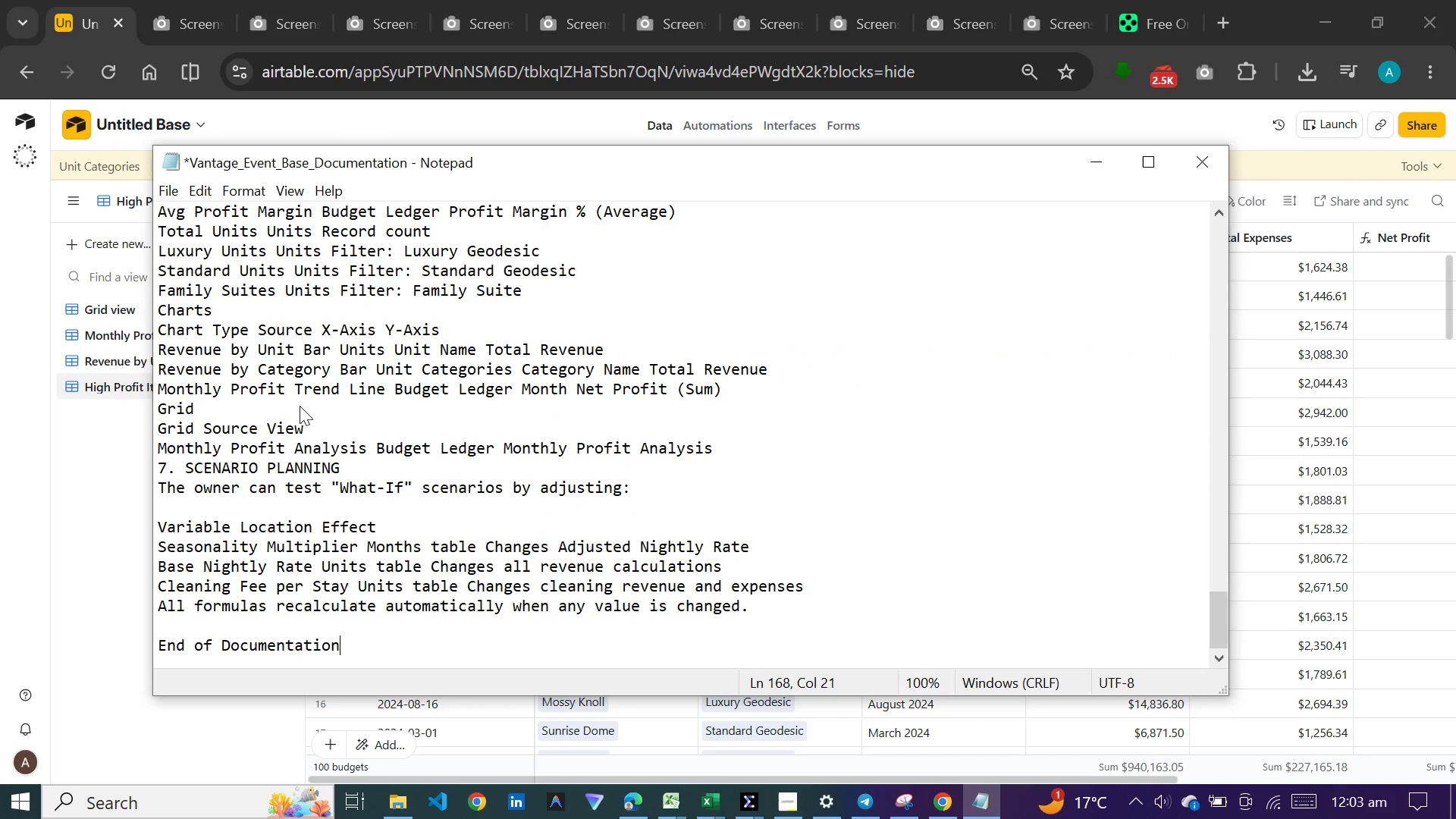 
hold_key(key=V, duration=18.19)
 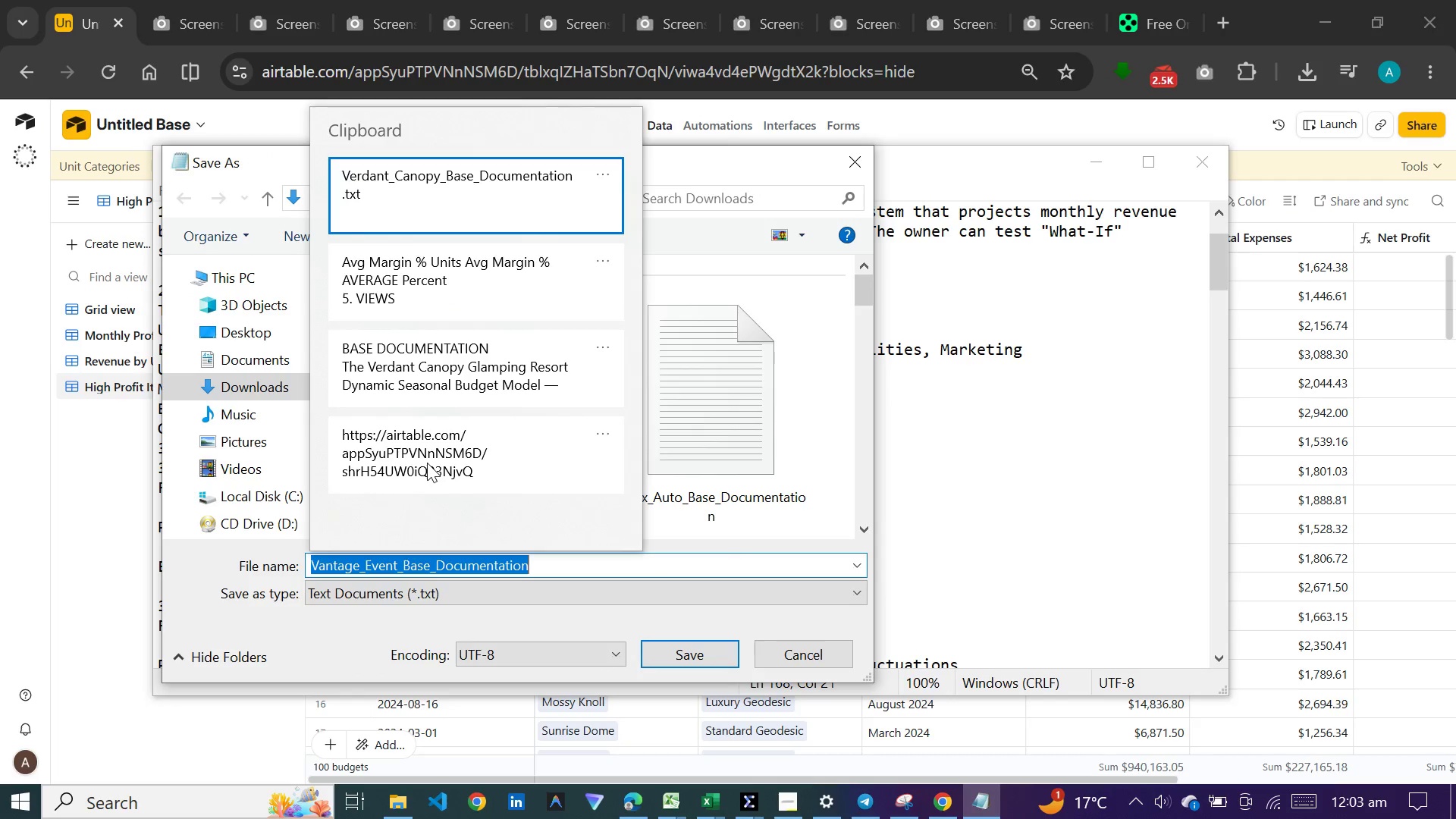 
scroll: coordinate [420, 446], scroll_direction: up, amount: 144.0
 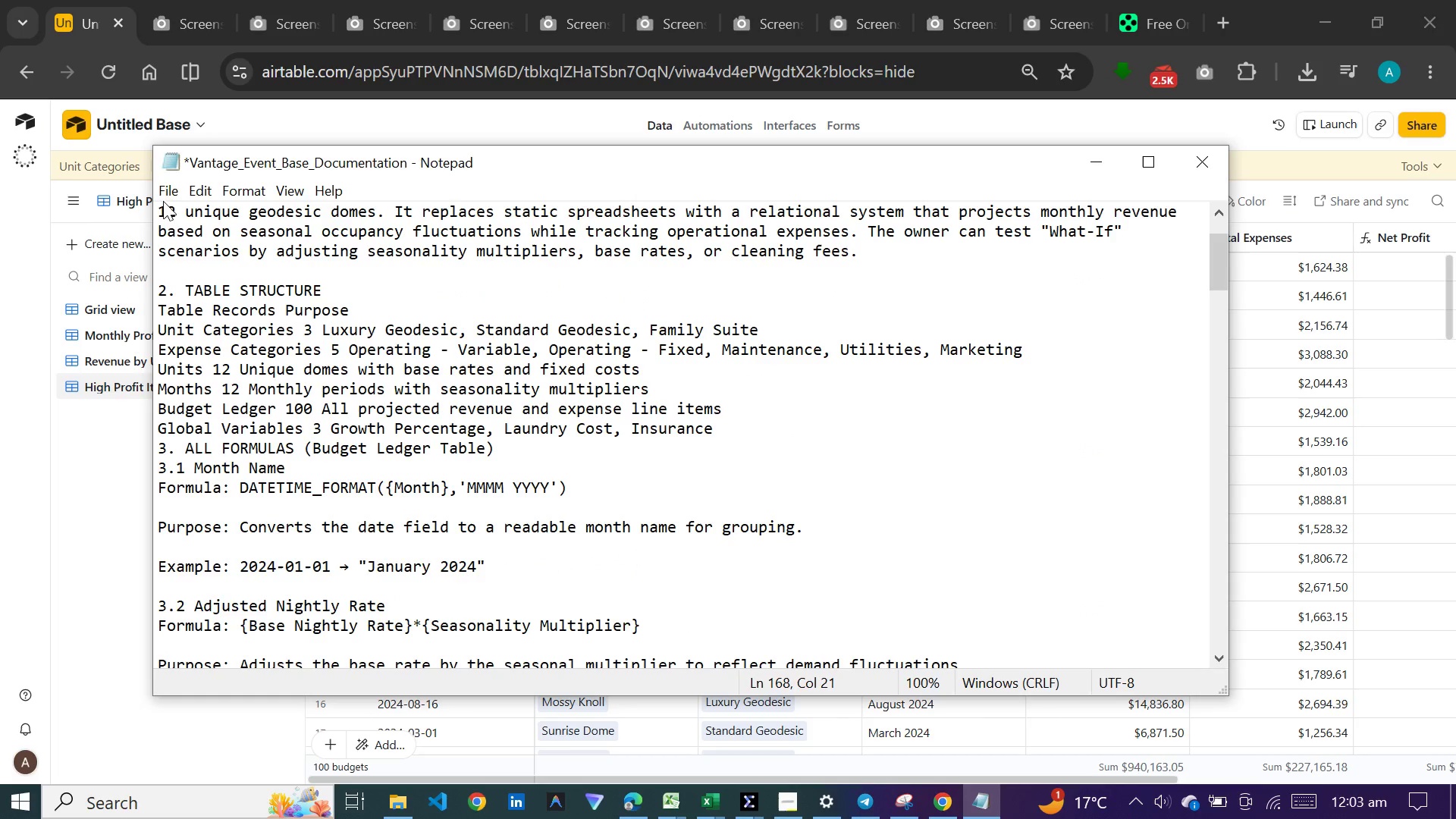 
left_click([163, 192])
 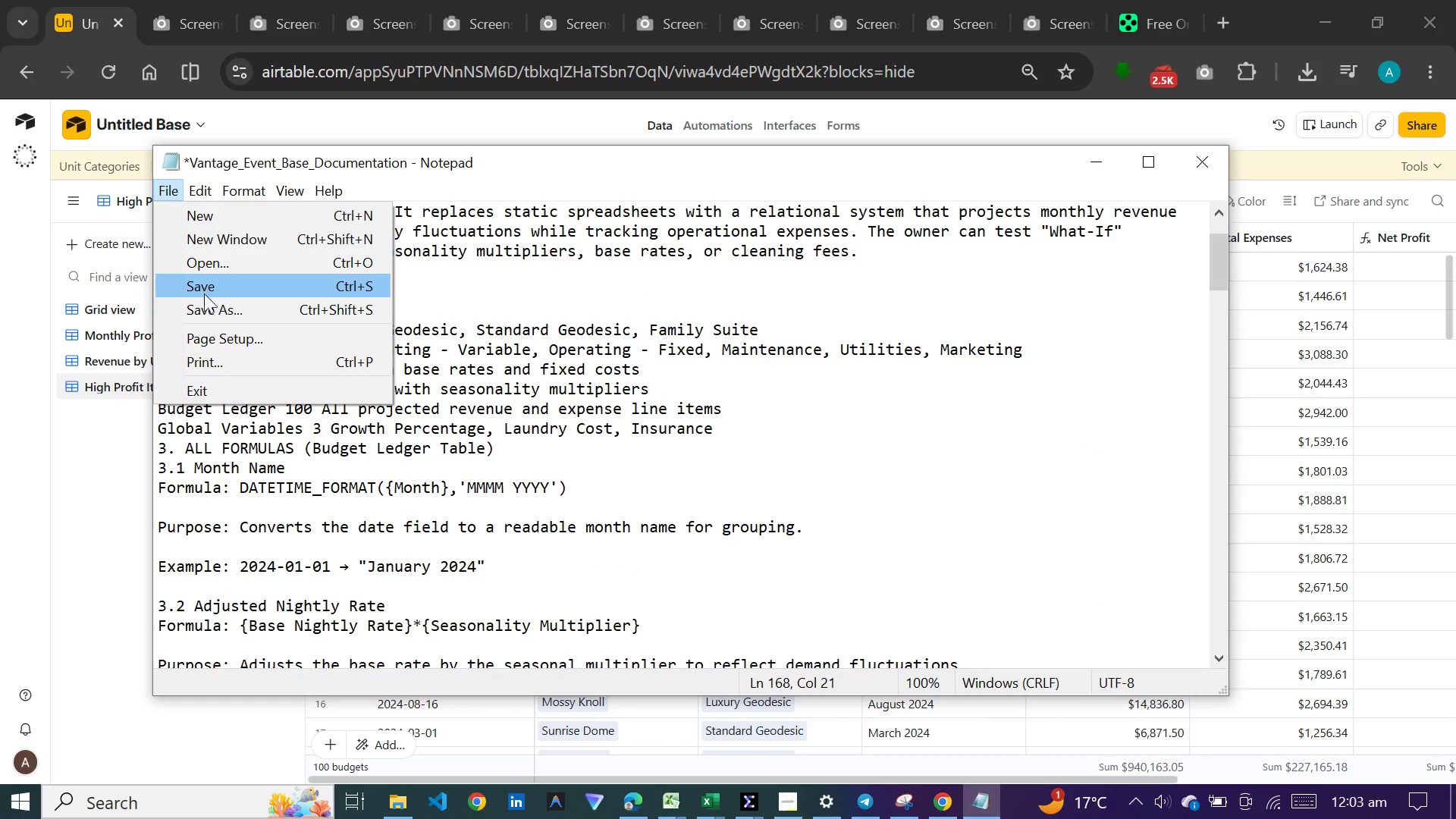 
left_click([203, 300])
 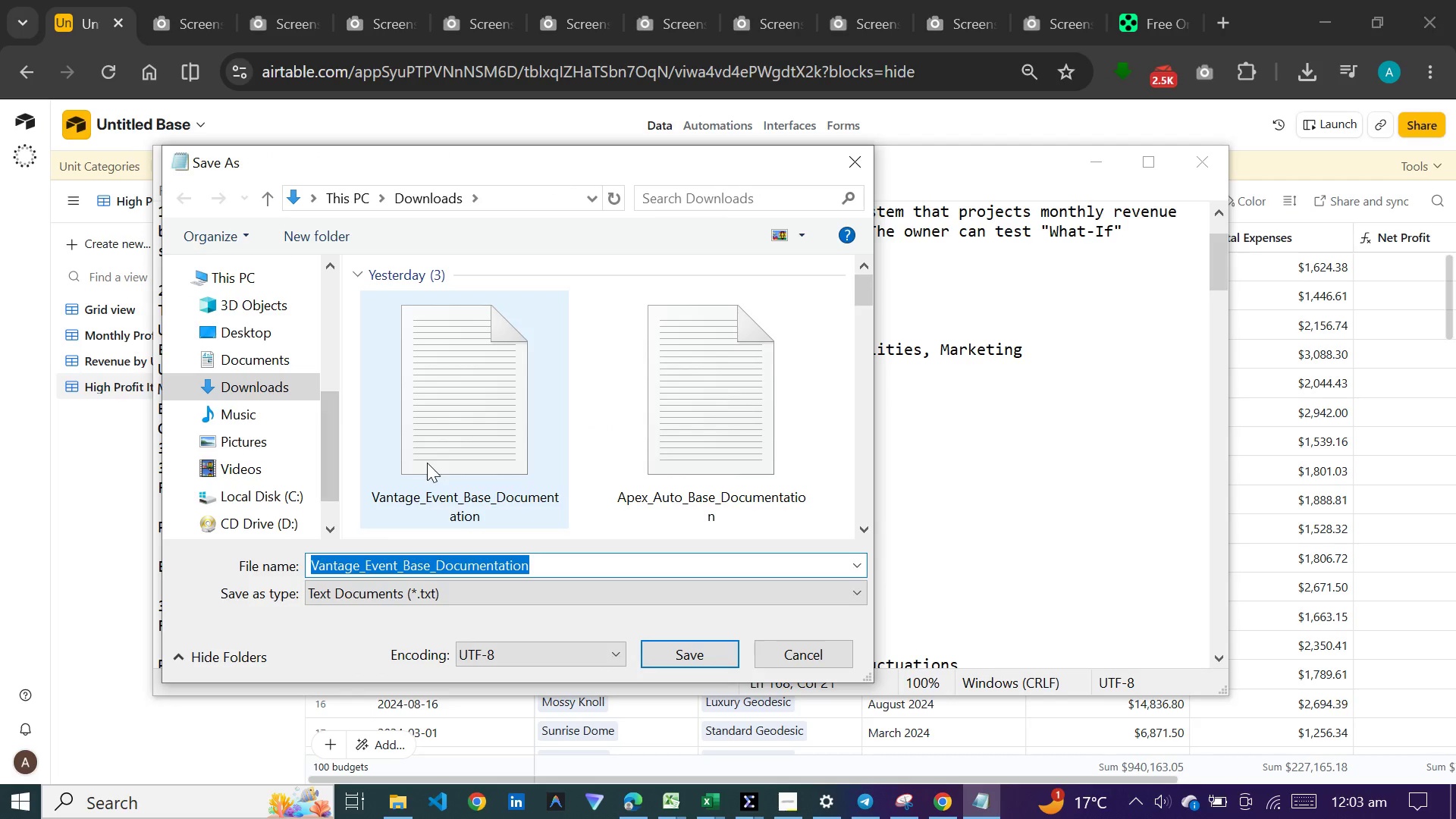 
hold_key(key=MetaLeft, duration=0.5)
 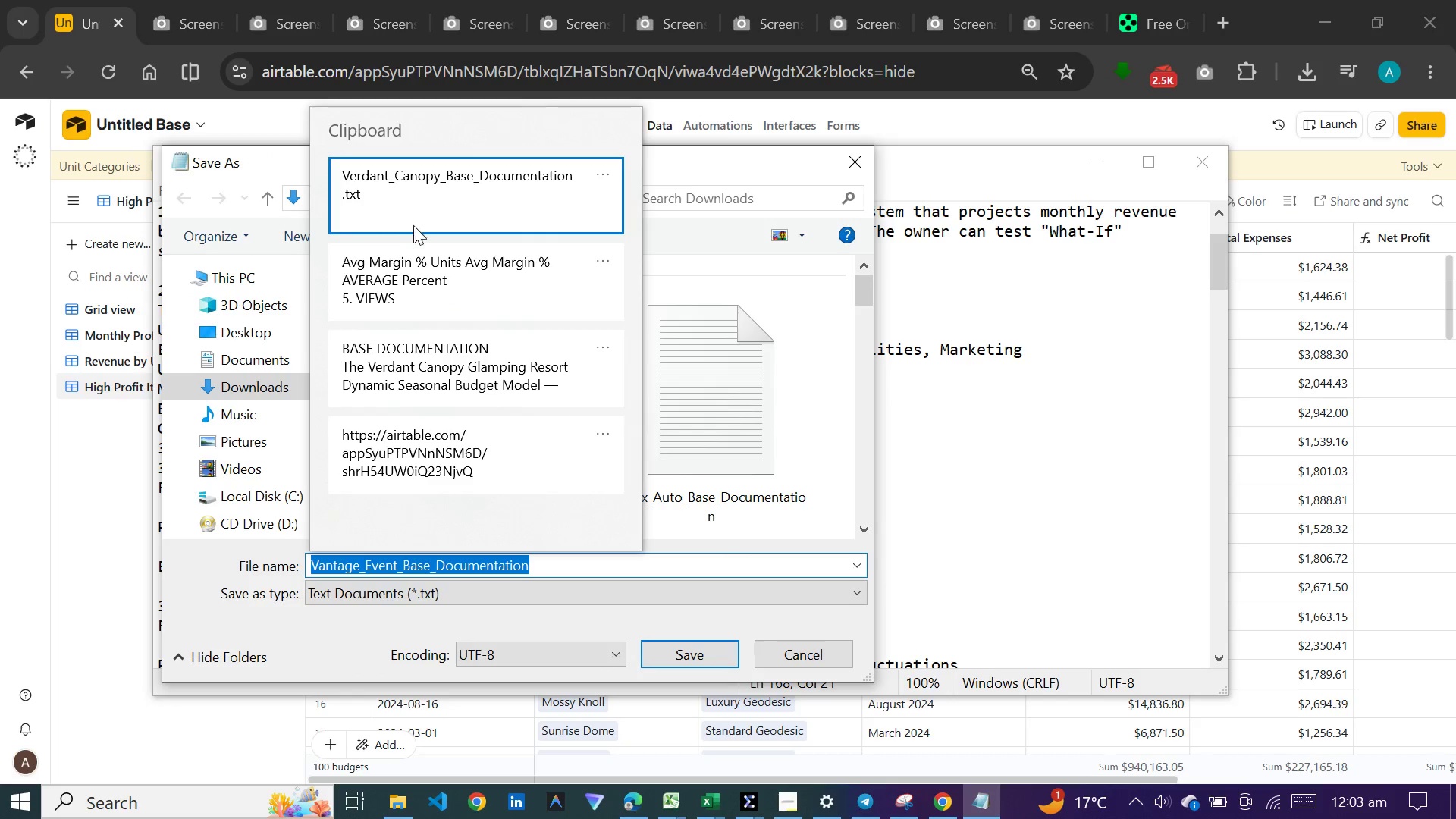 
left_click([419, 216])
 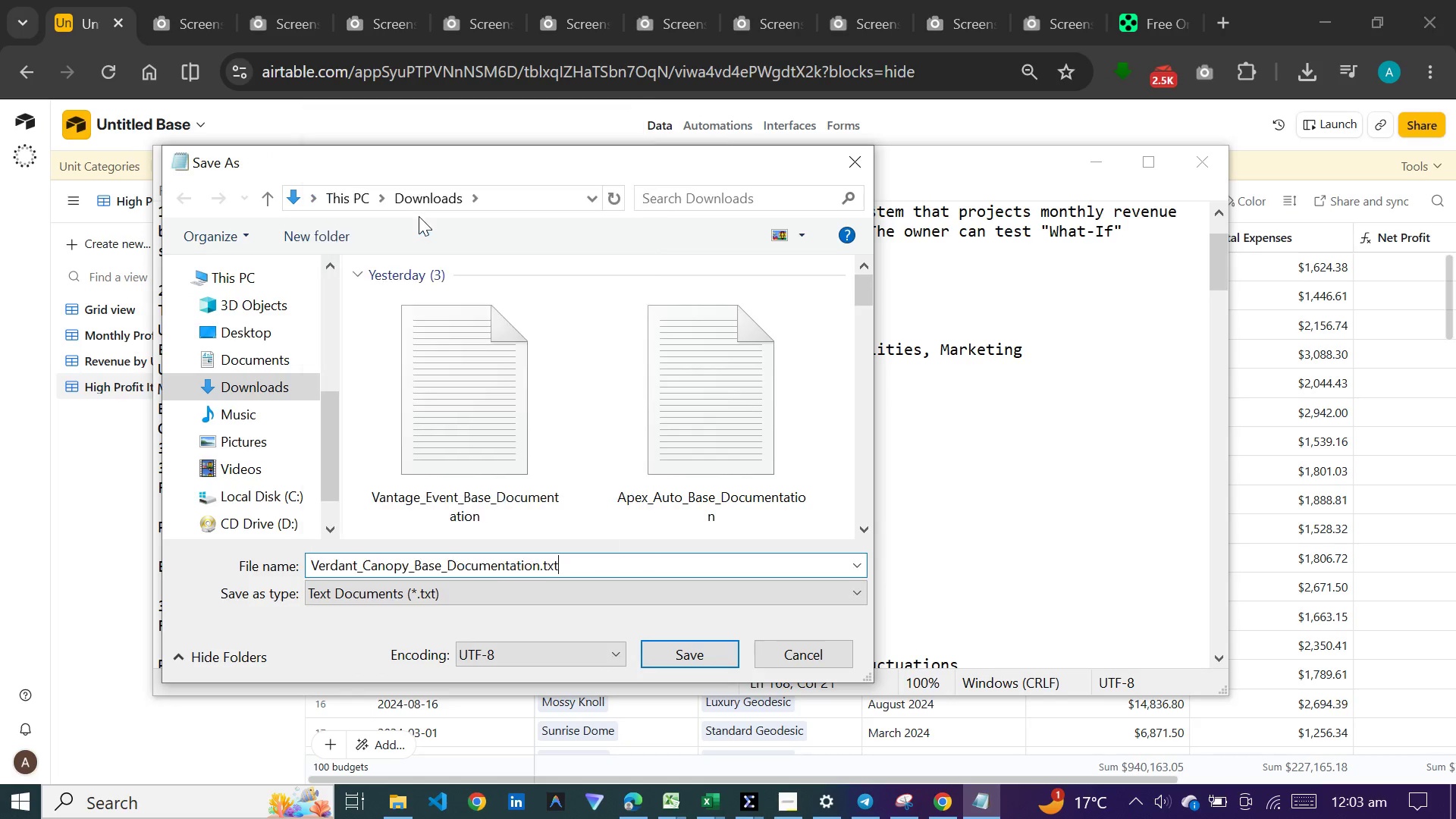 
key(Control+ControlLeft)
 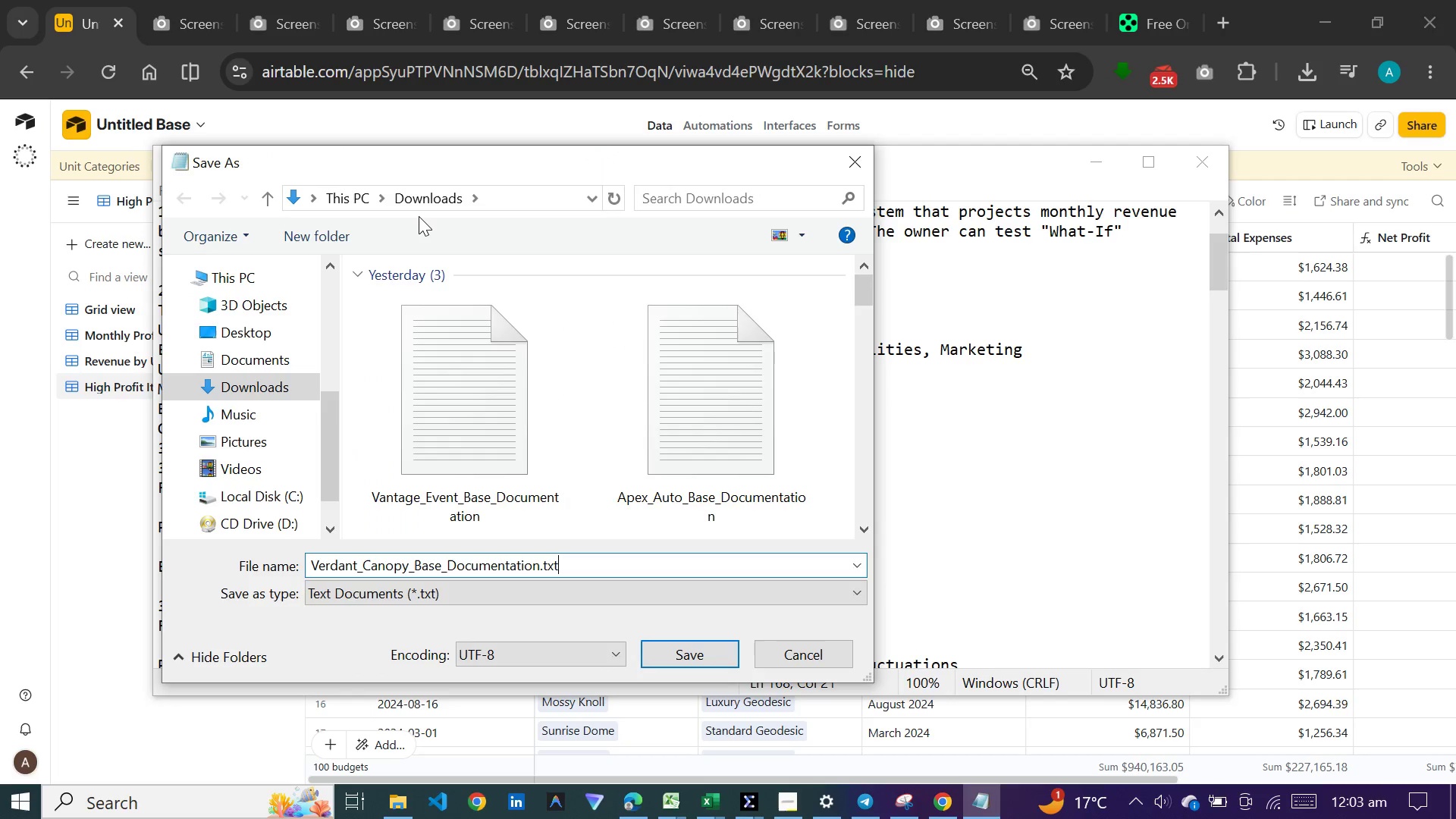 
key(Control+V)
 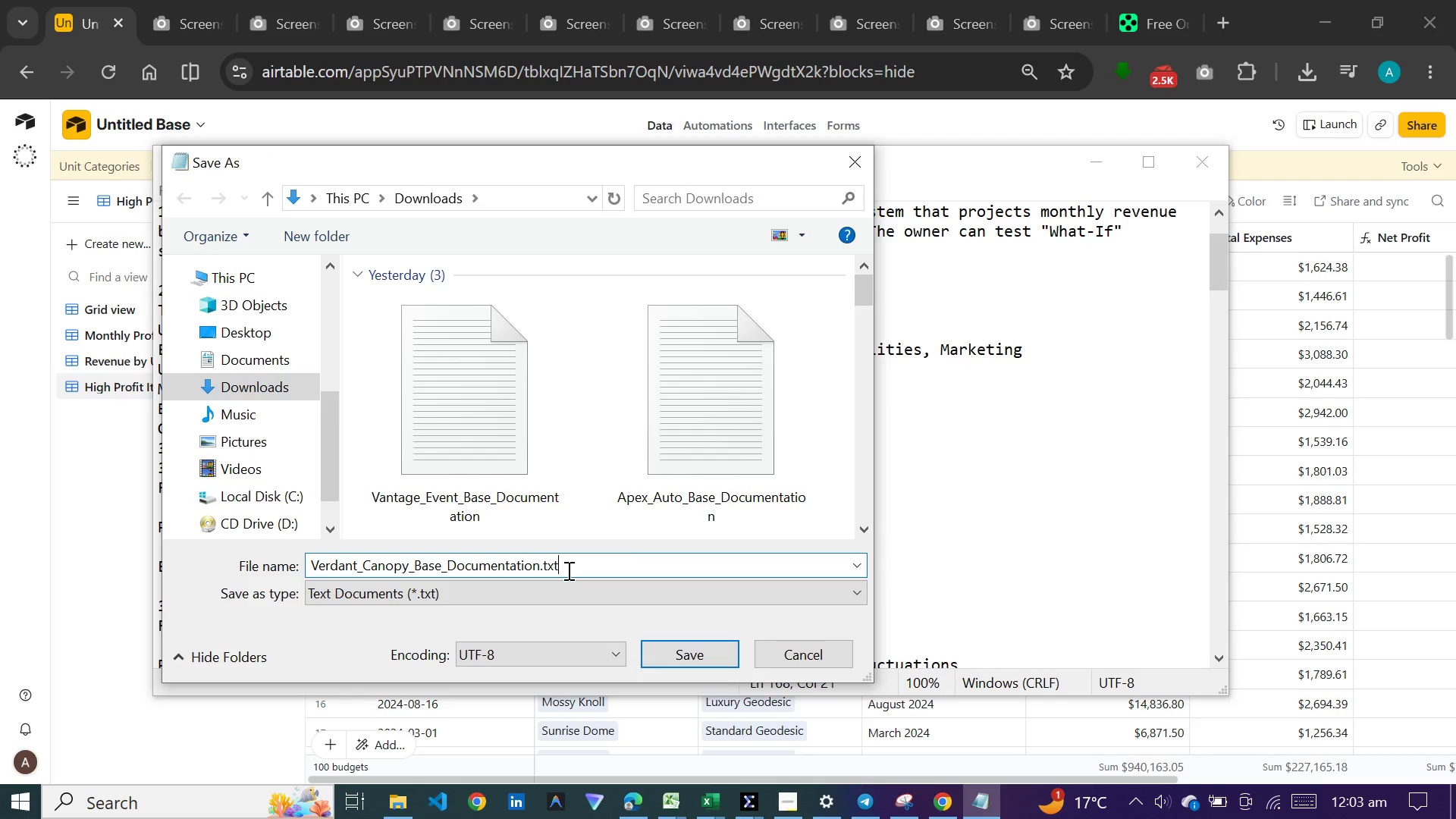 
wait(7.33)
 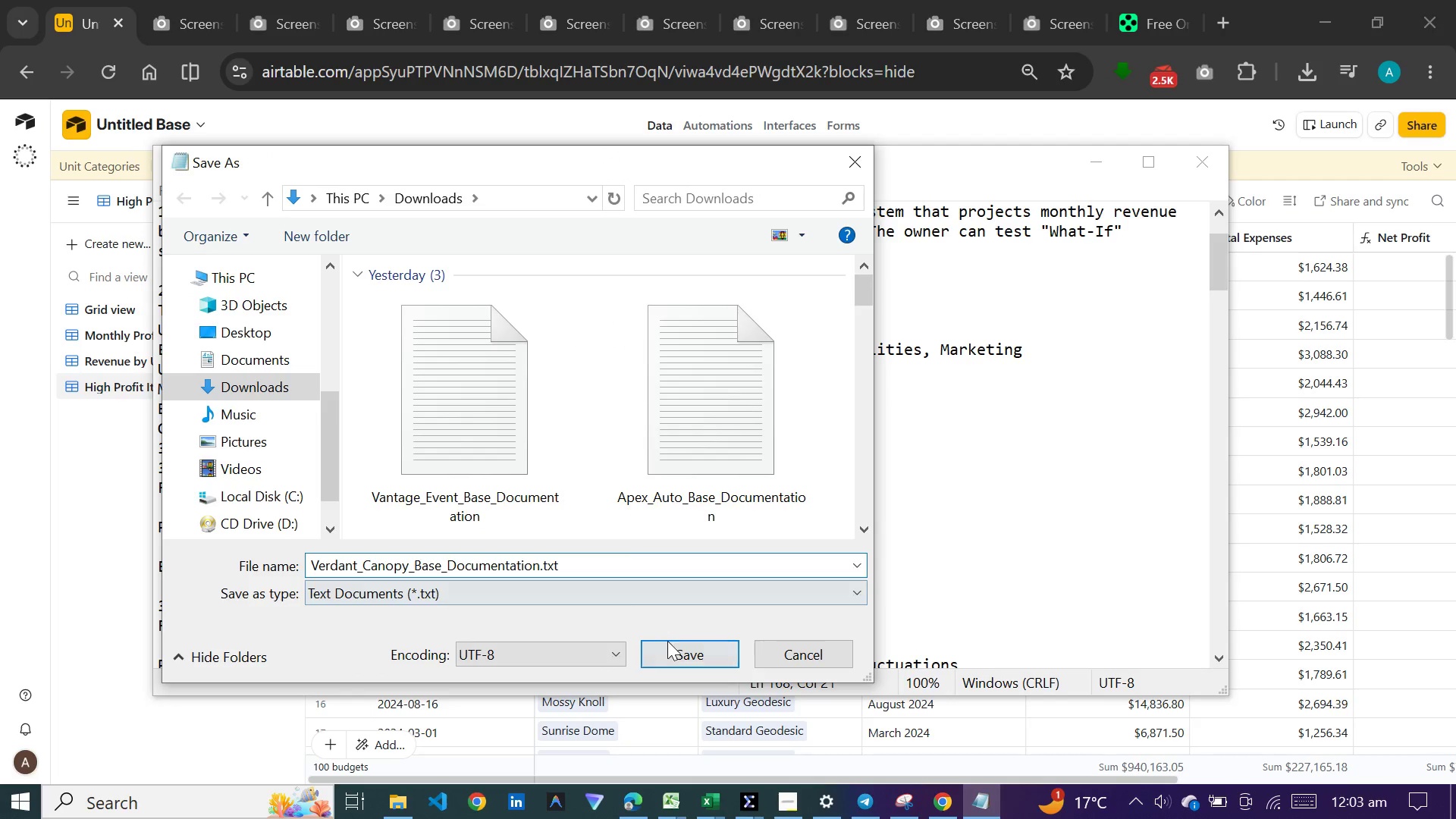 
left_click([674, 654])
 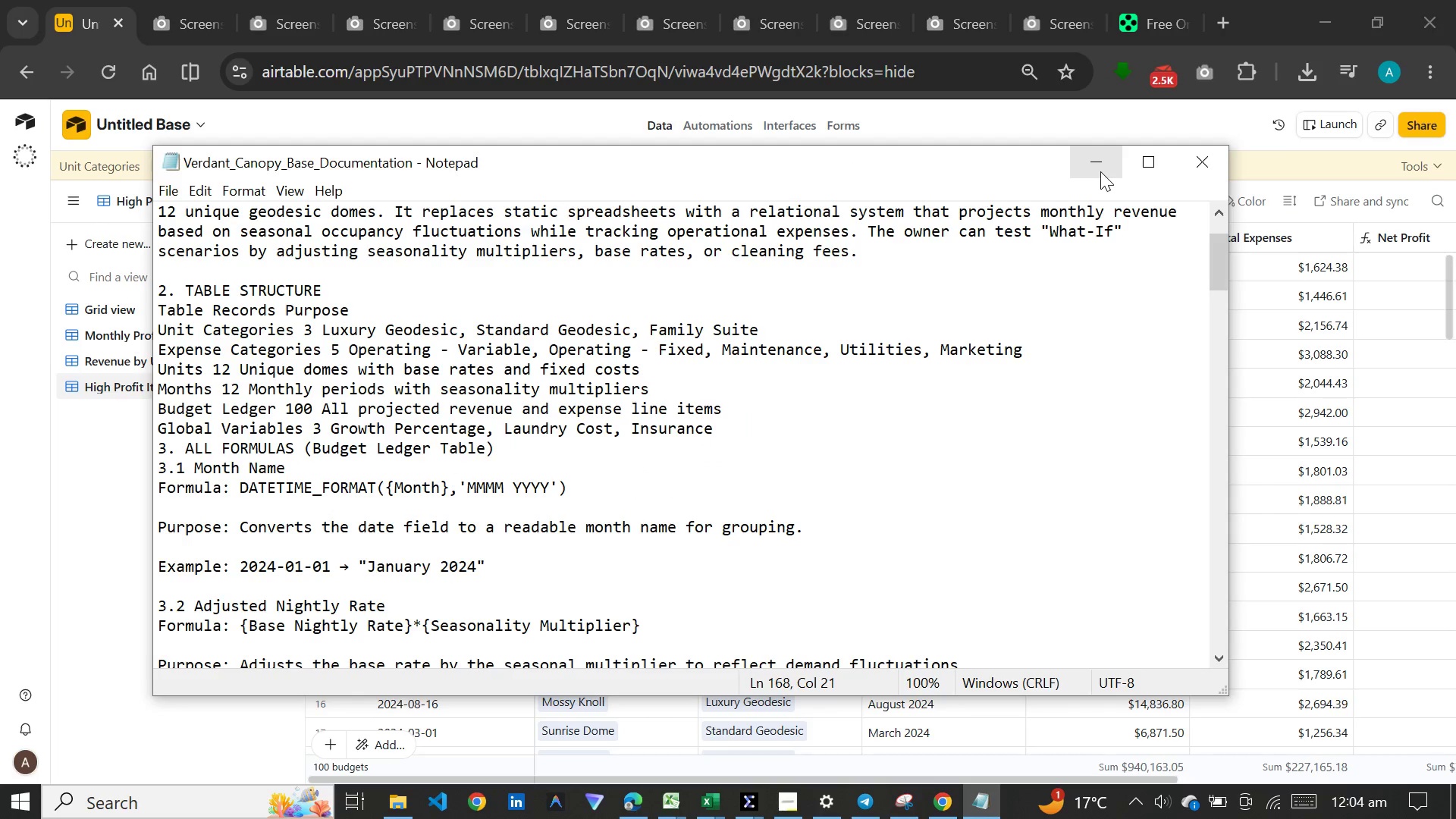 
left_click([1100, 171])
 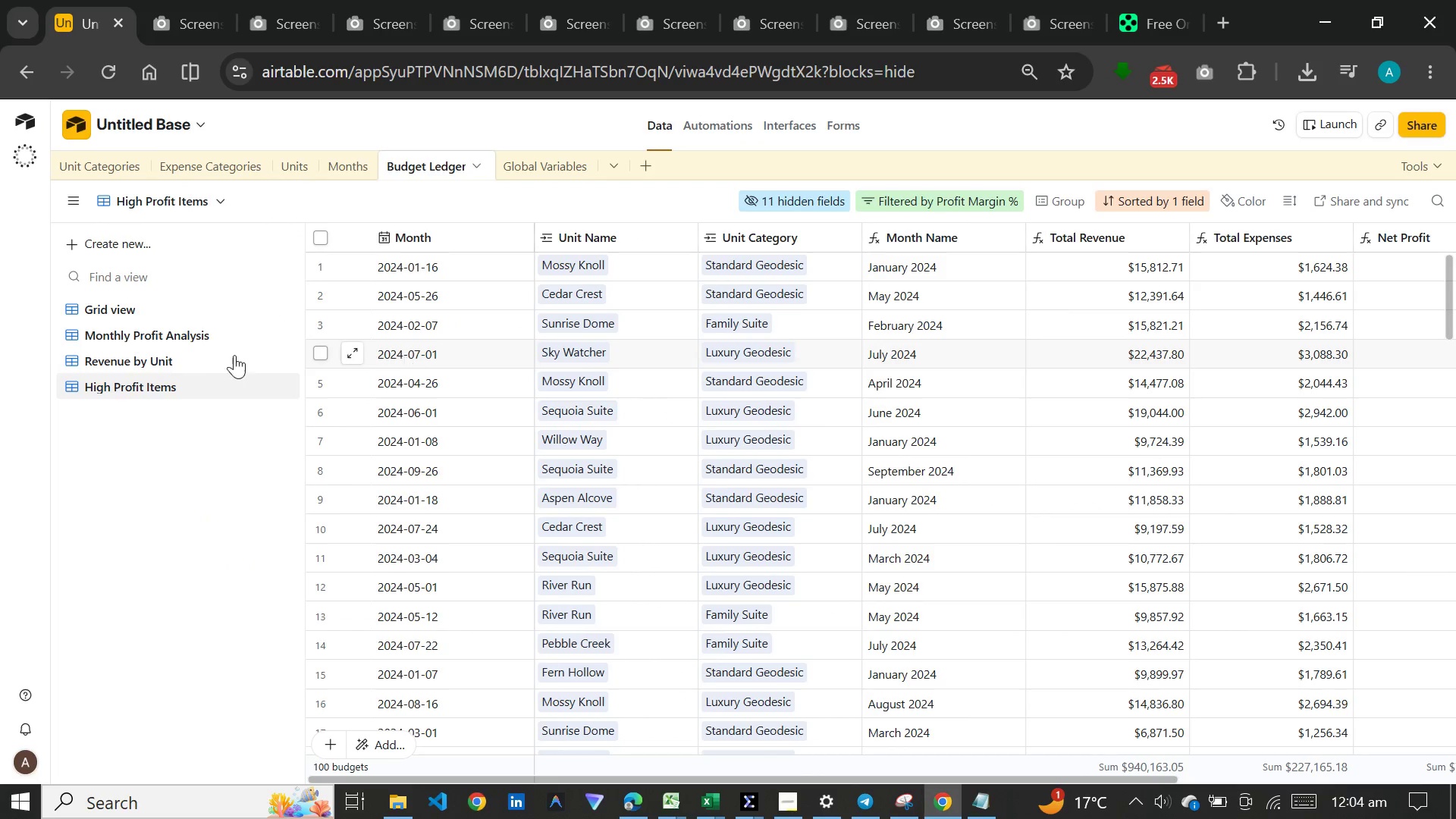 
left_click([102, 510])
 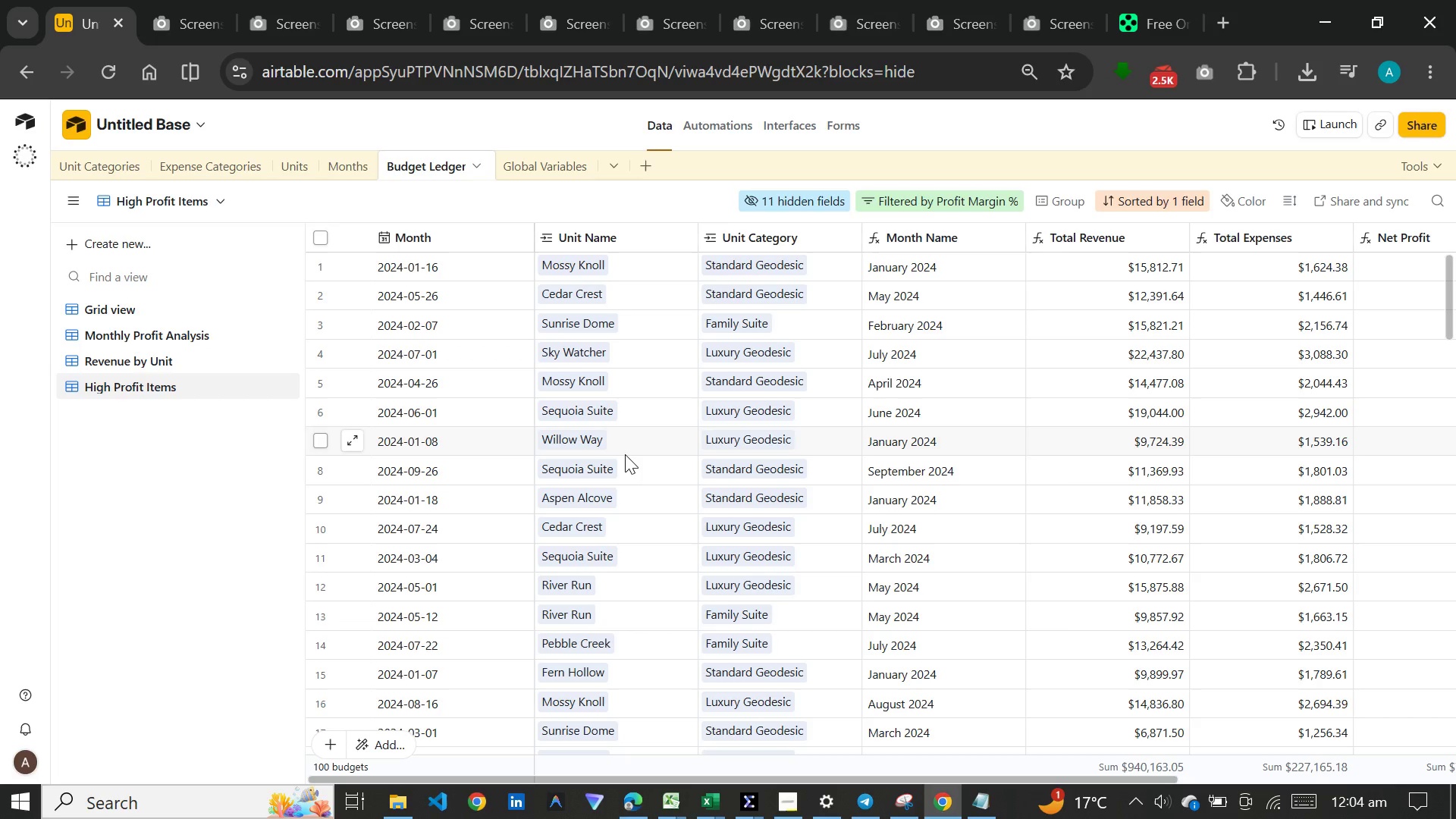 
wait(23.38)
 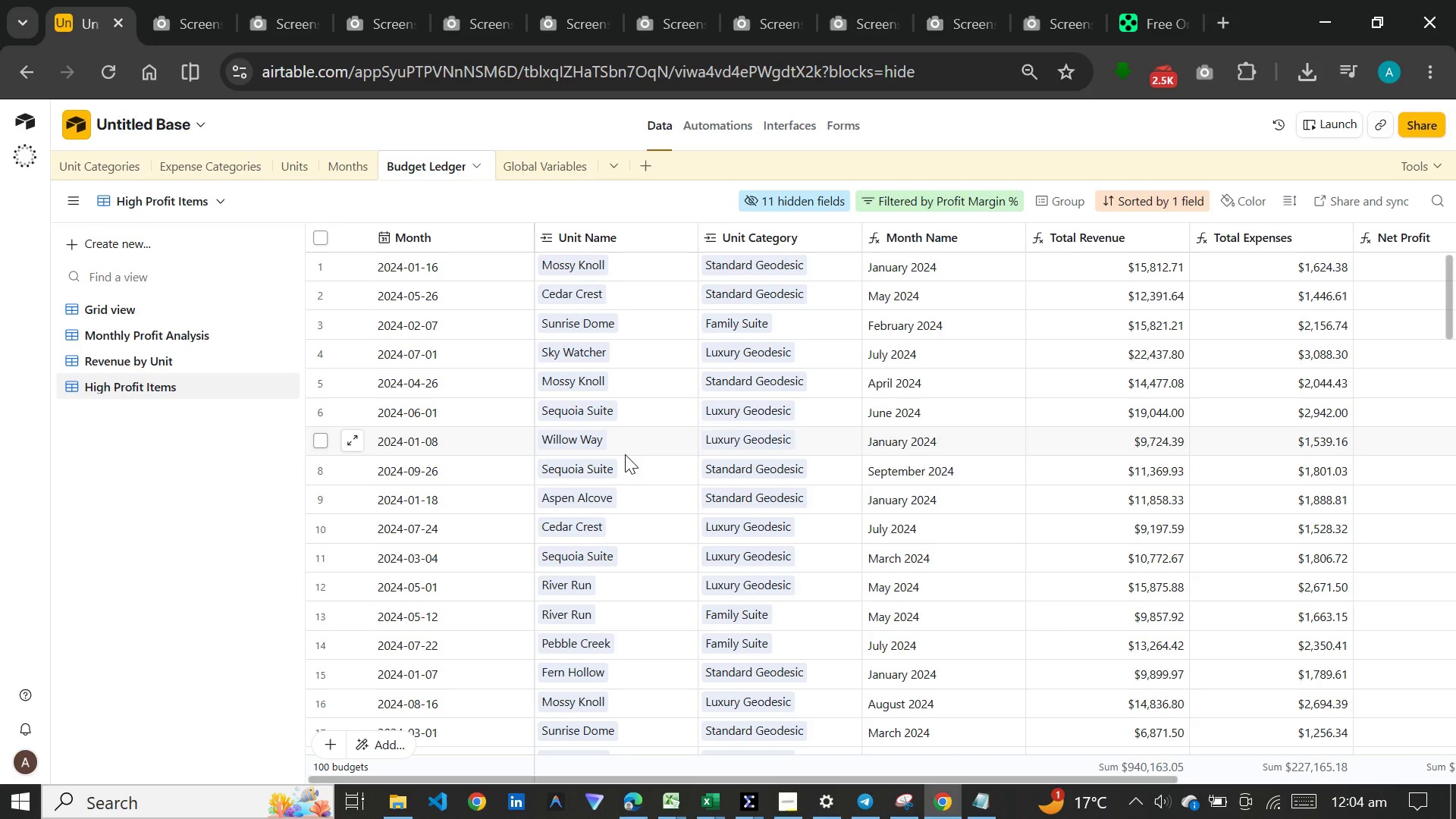 
left_click([231, 557])
 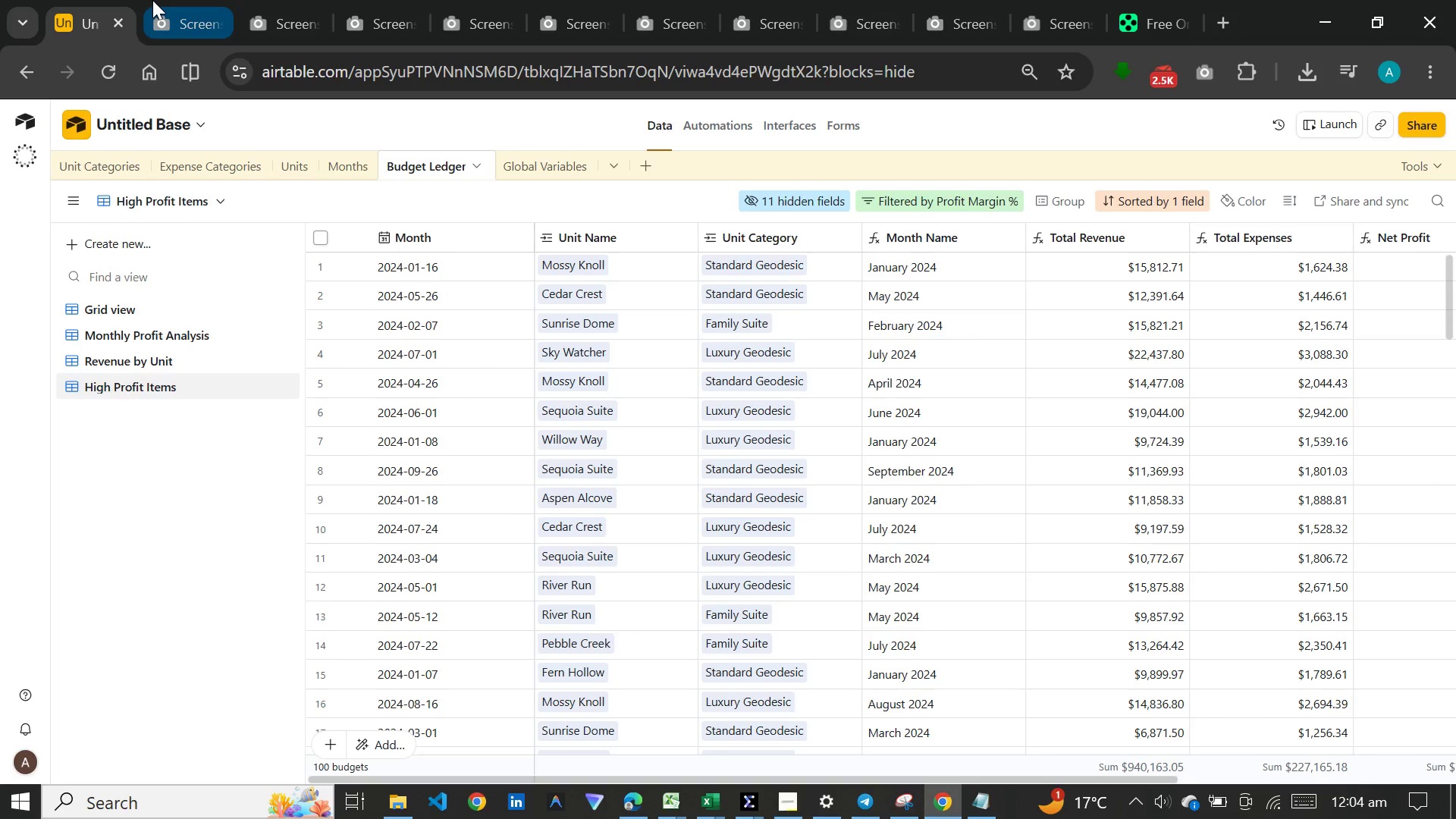 
left_click([165, 6])
 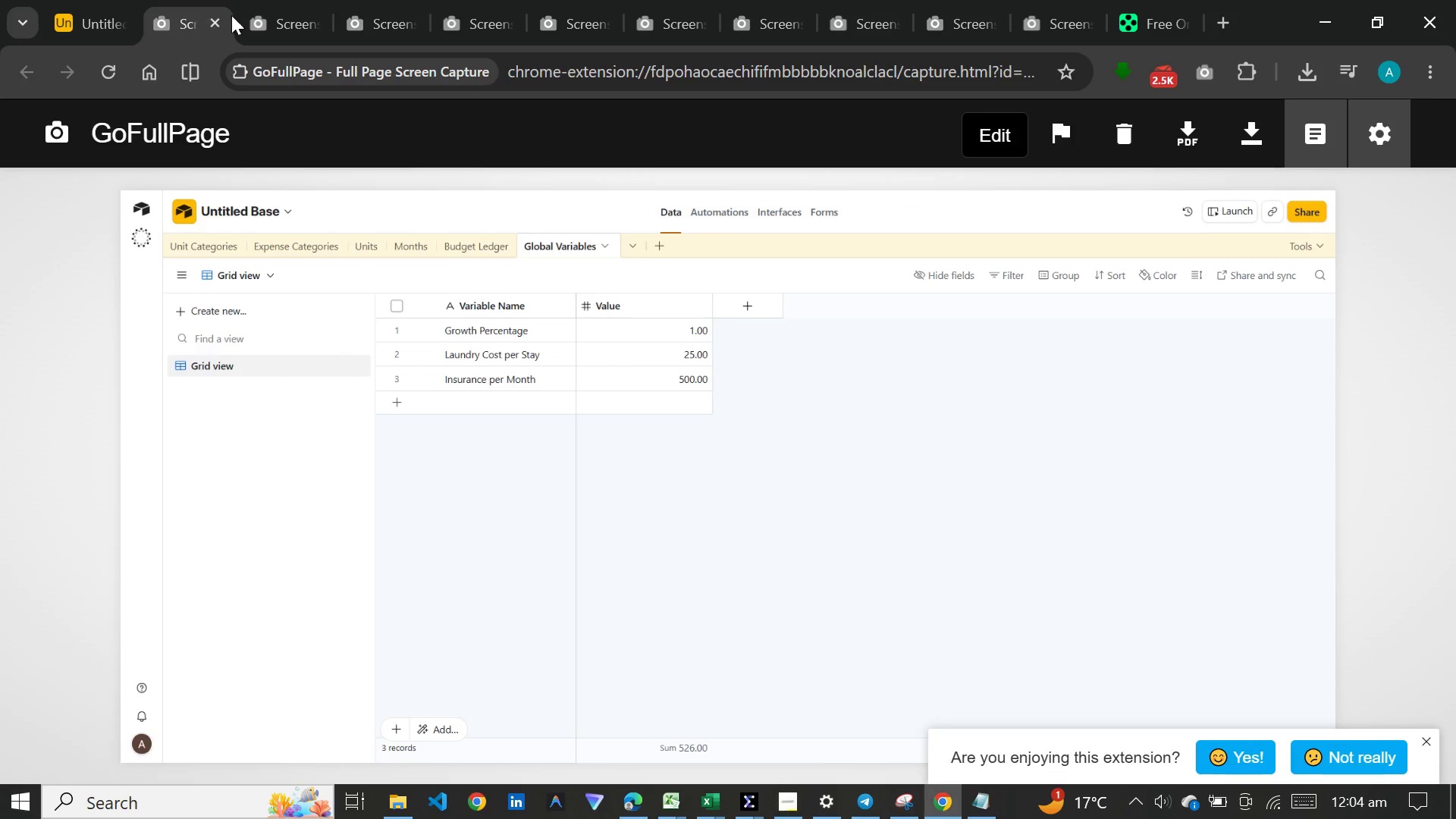 
mouse_move([262, 7])
 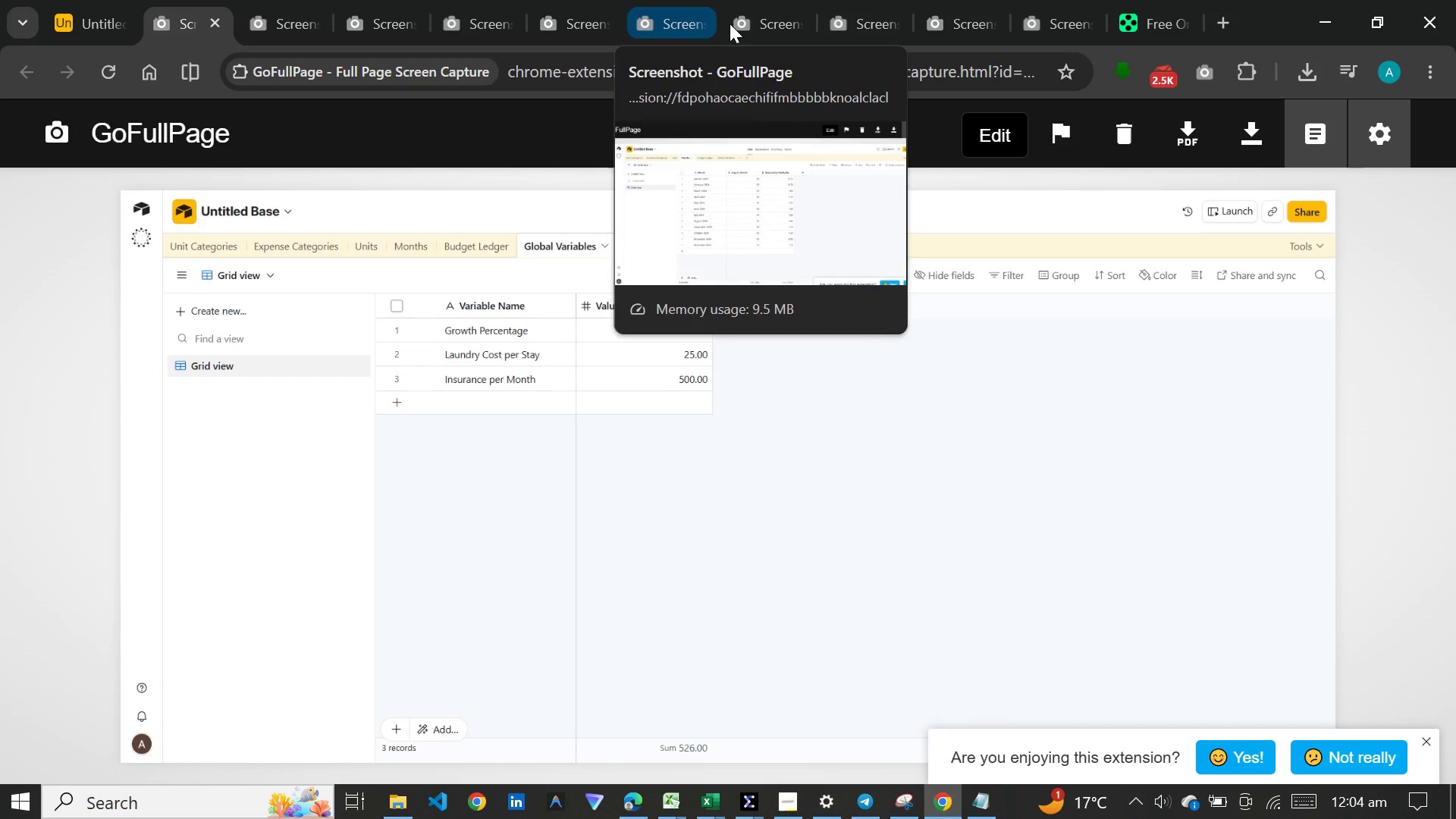 
left_click([1046, 5])
 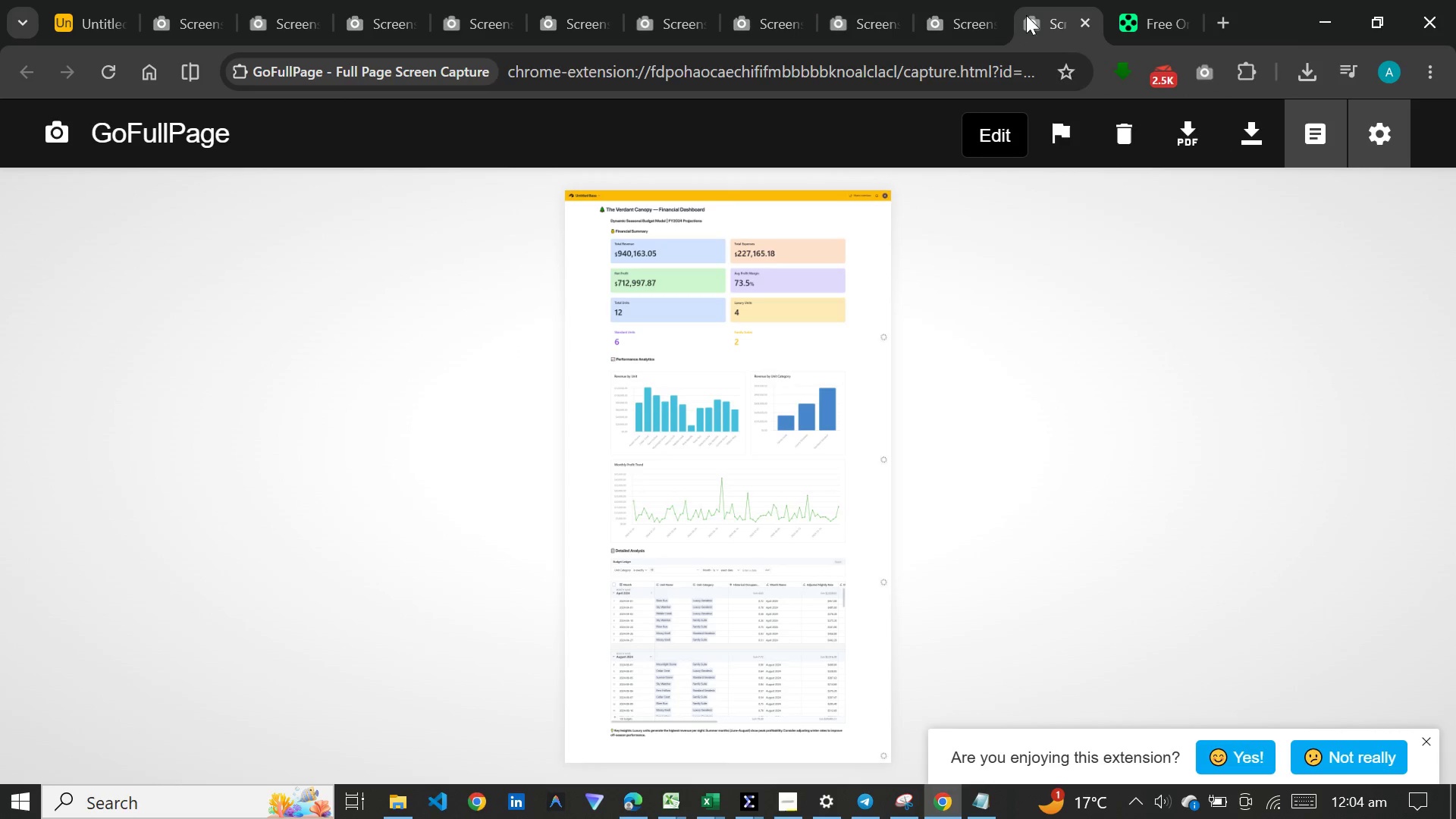 
left_click([962, 15])
 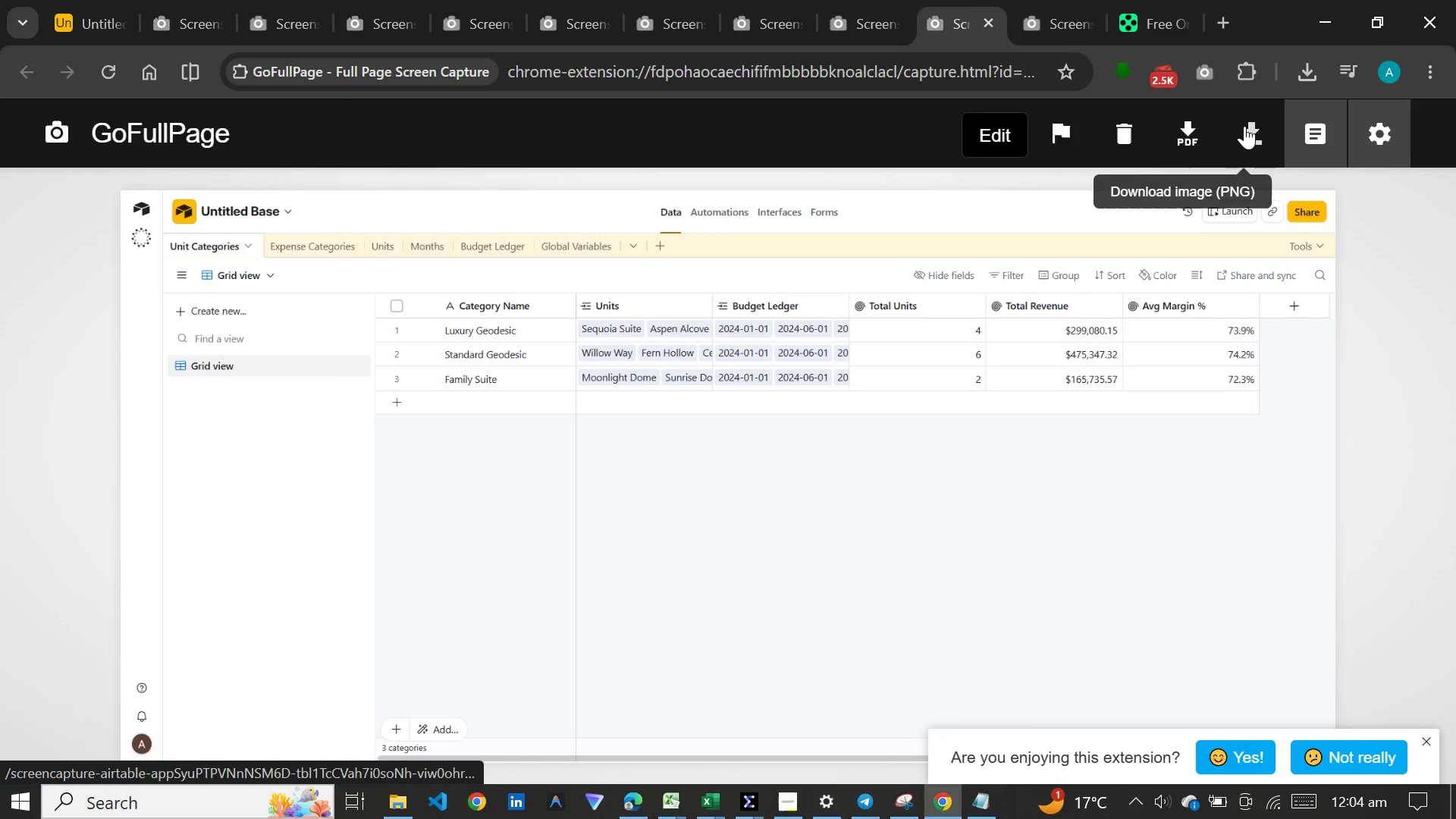 
left_click([1244, 126])
 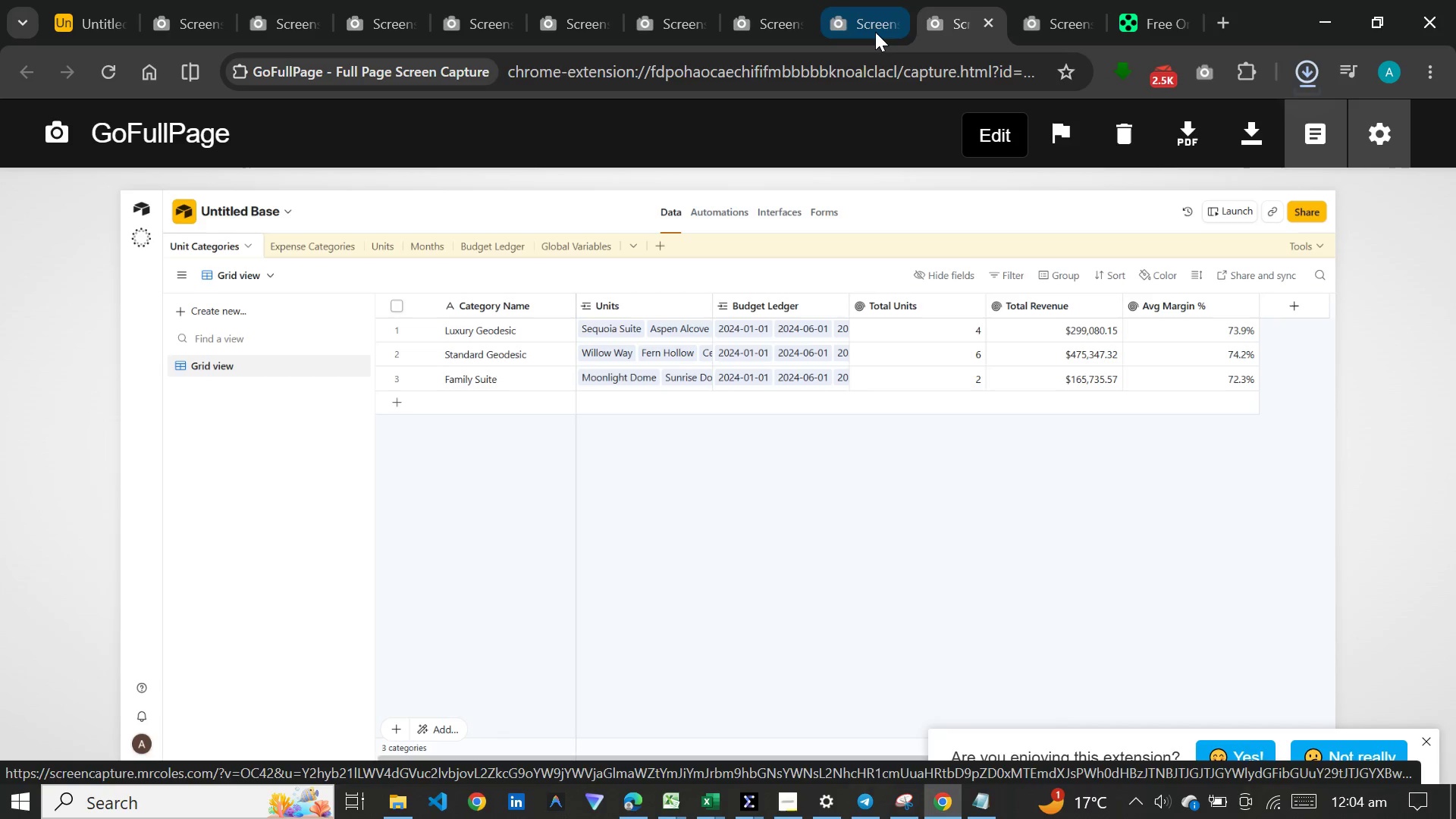 
left_click([873, 28])
 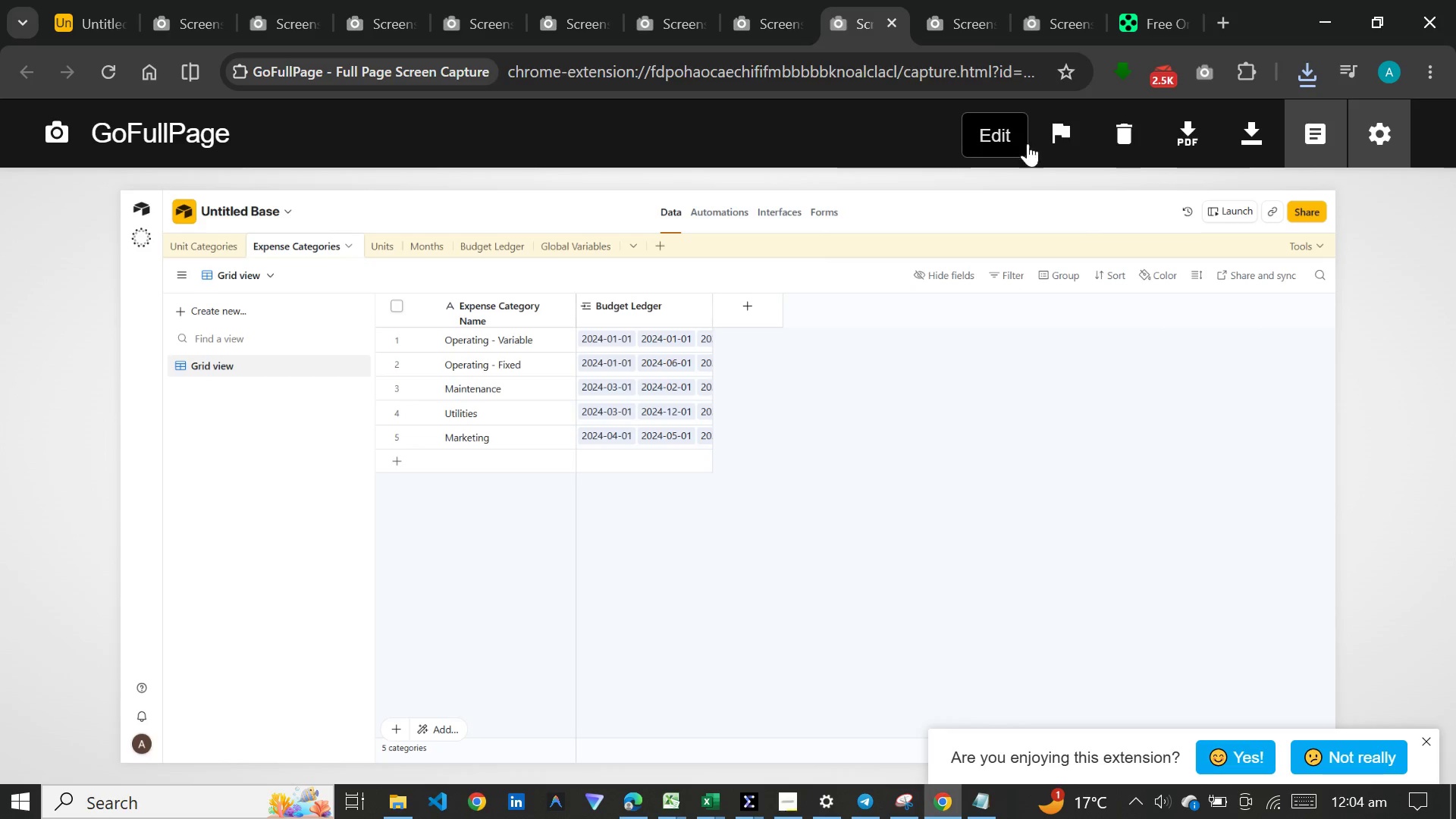 
left_click([1256, 130])
 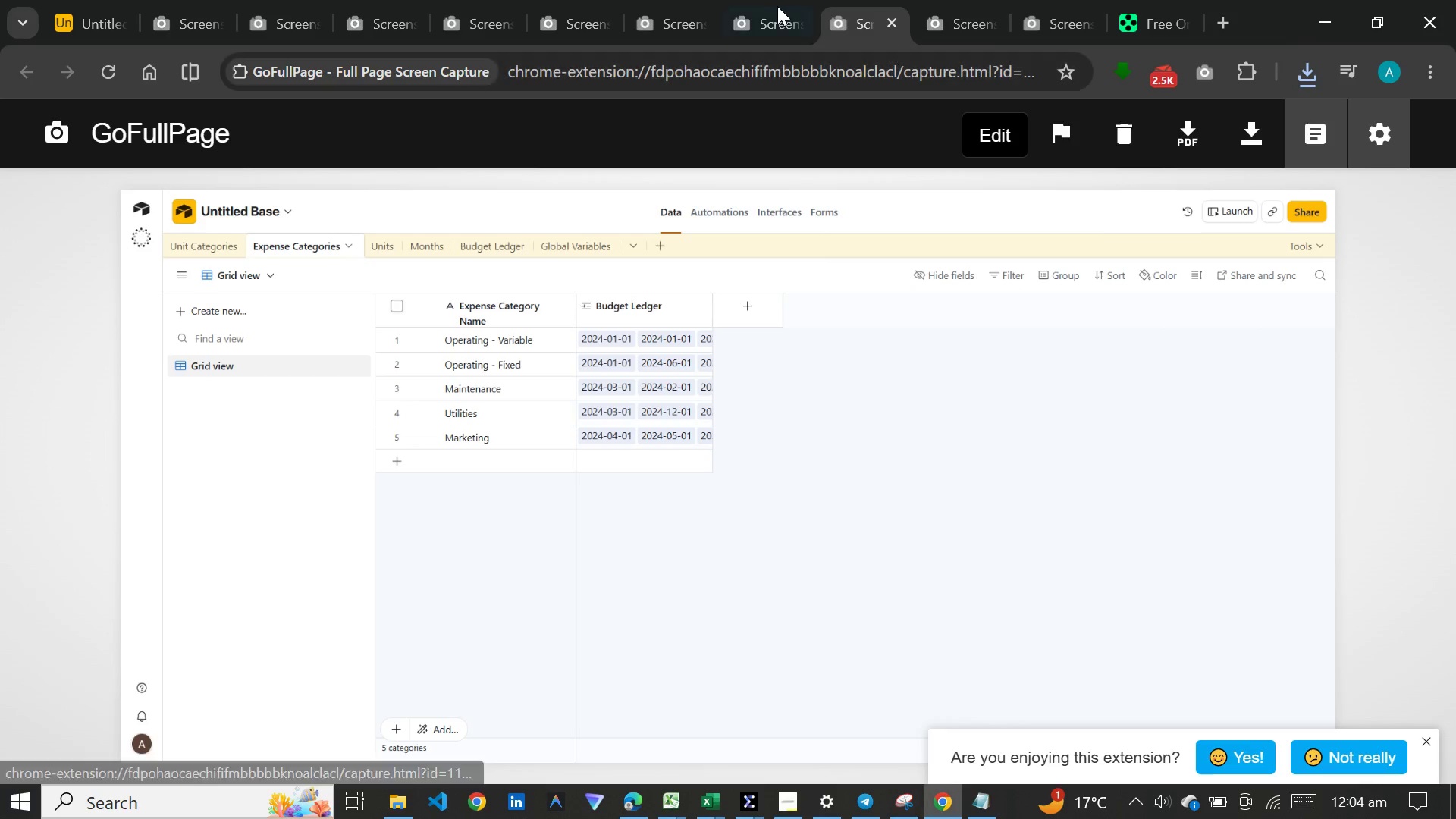 
left_click([755, 6])
 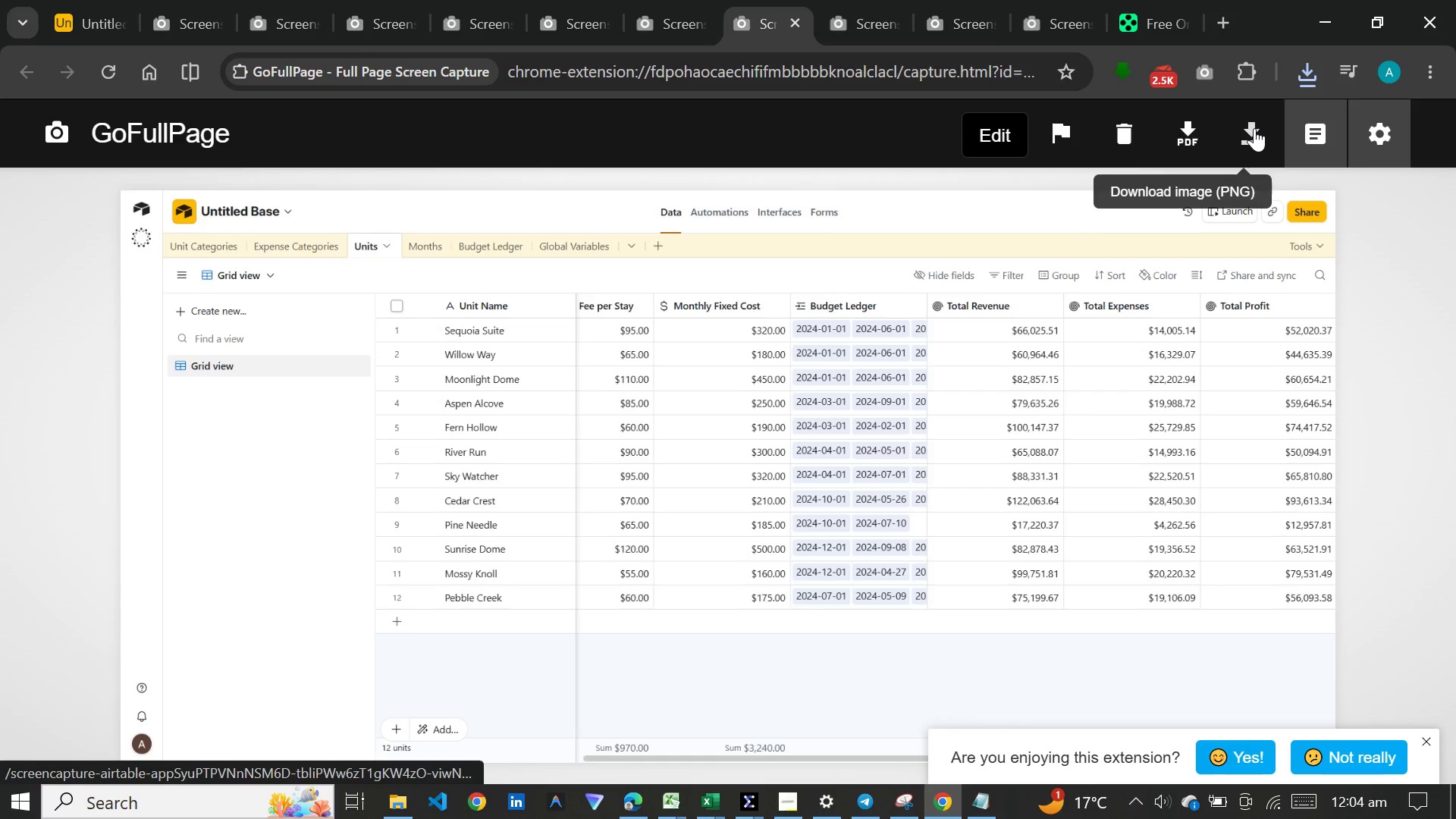 
left_click([1254, 128])
 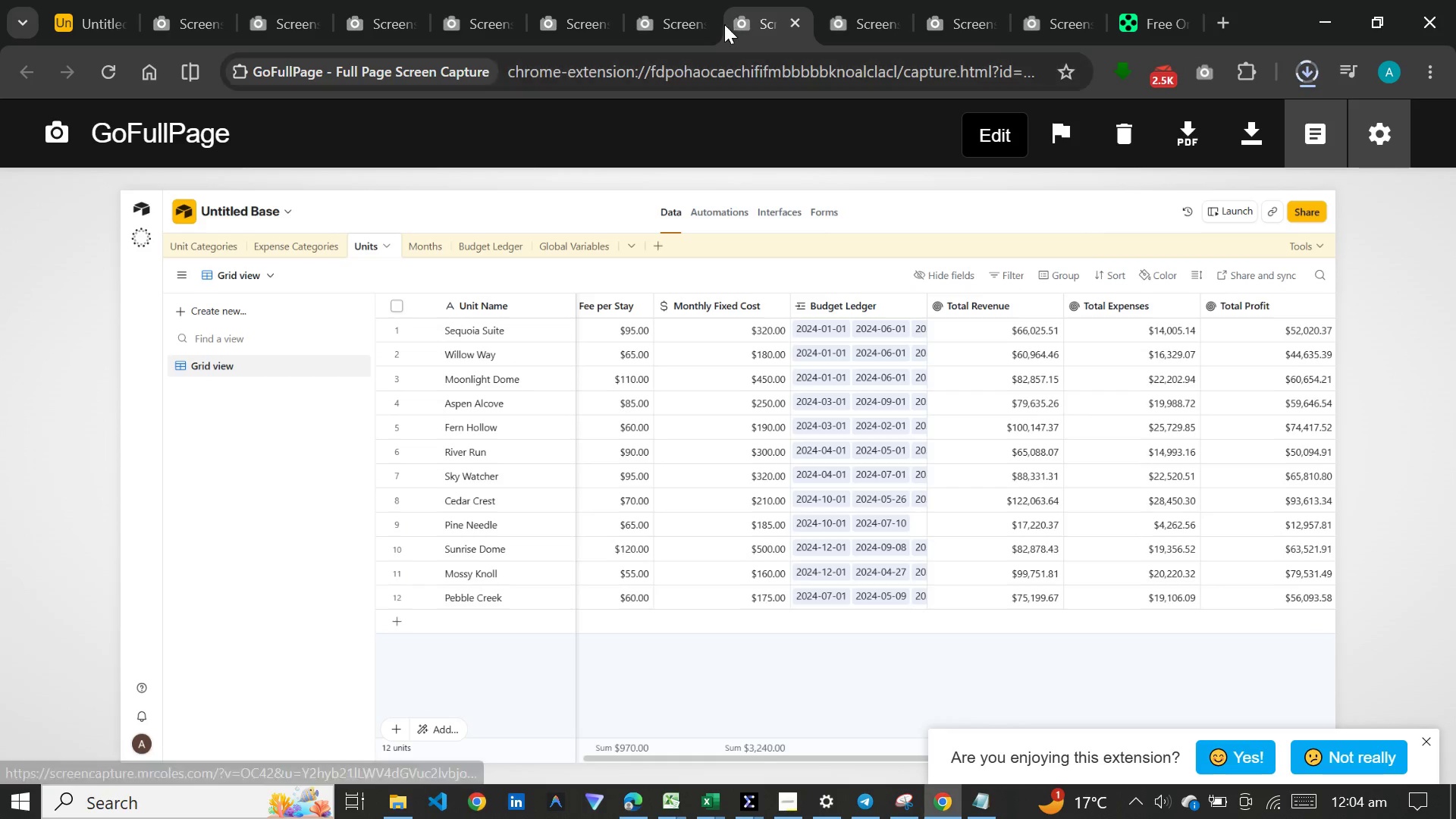 
left_click([667, 22])
 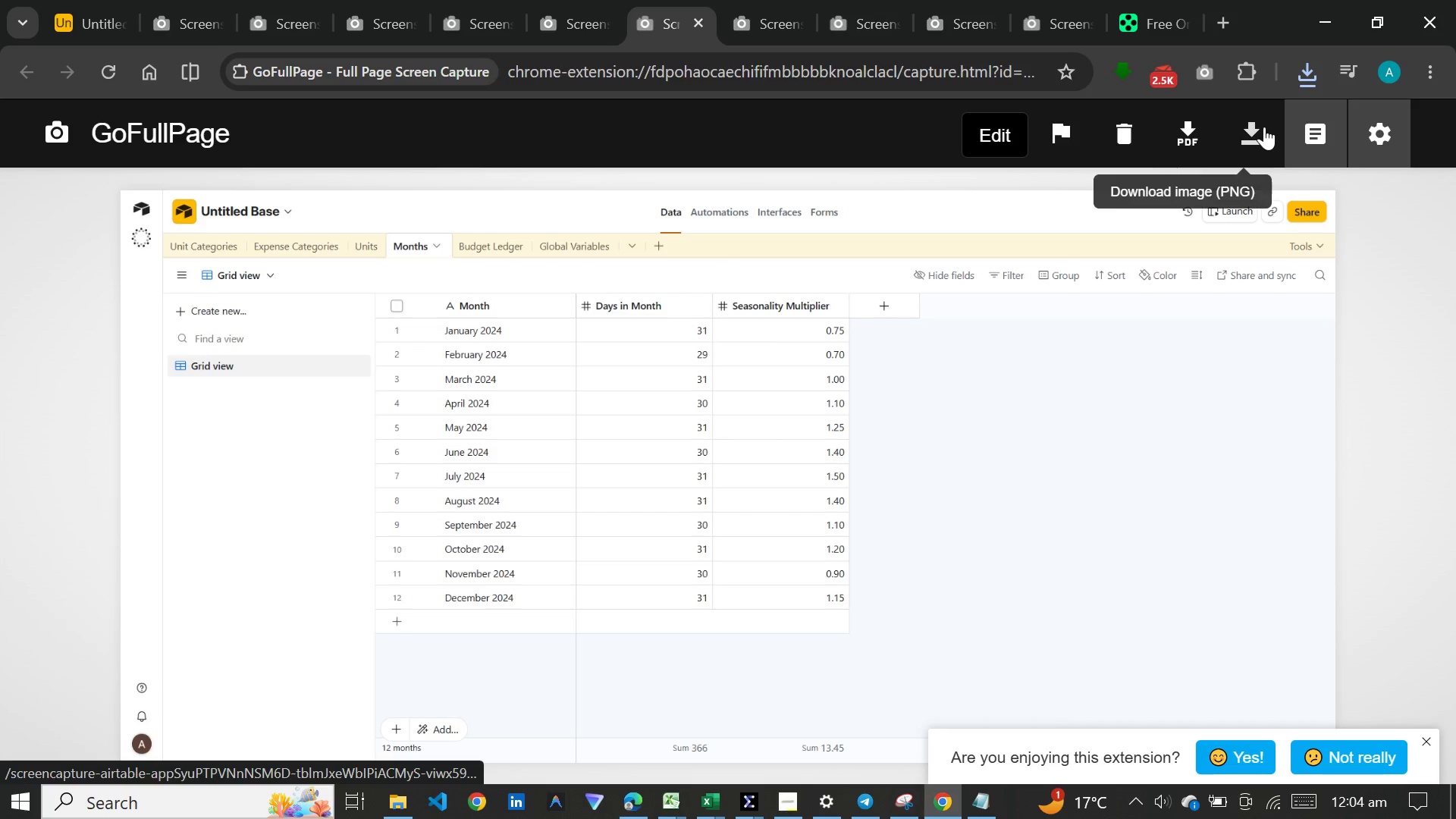 
left_click([1264, 127])
 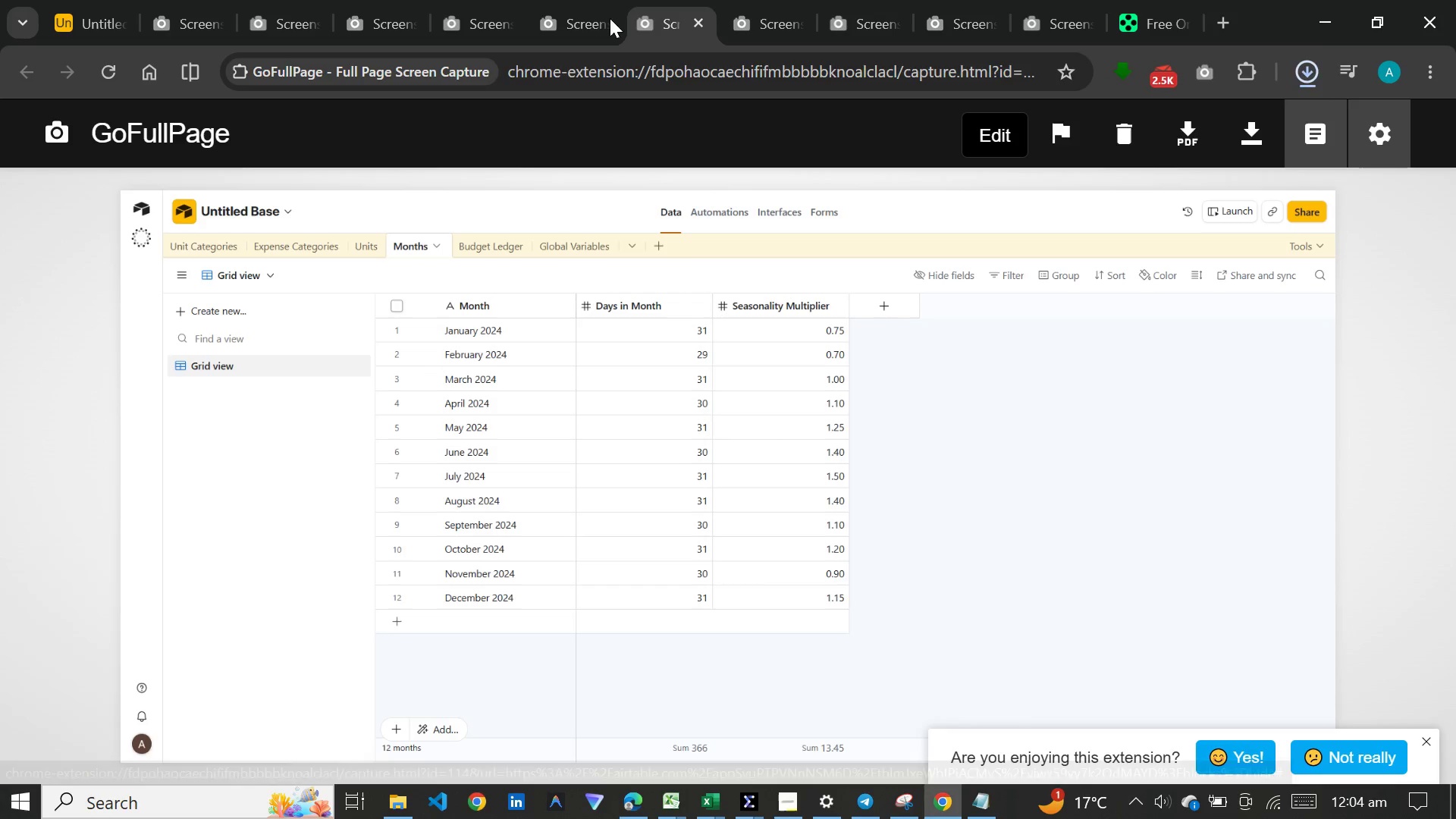 
left_click([572, 20])
 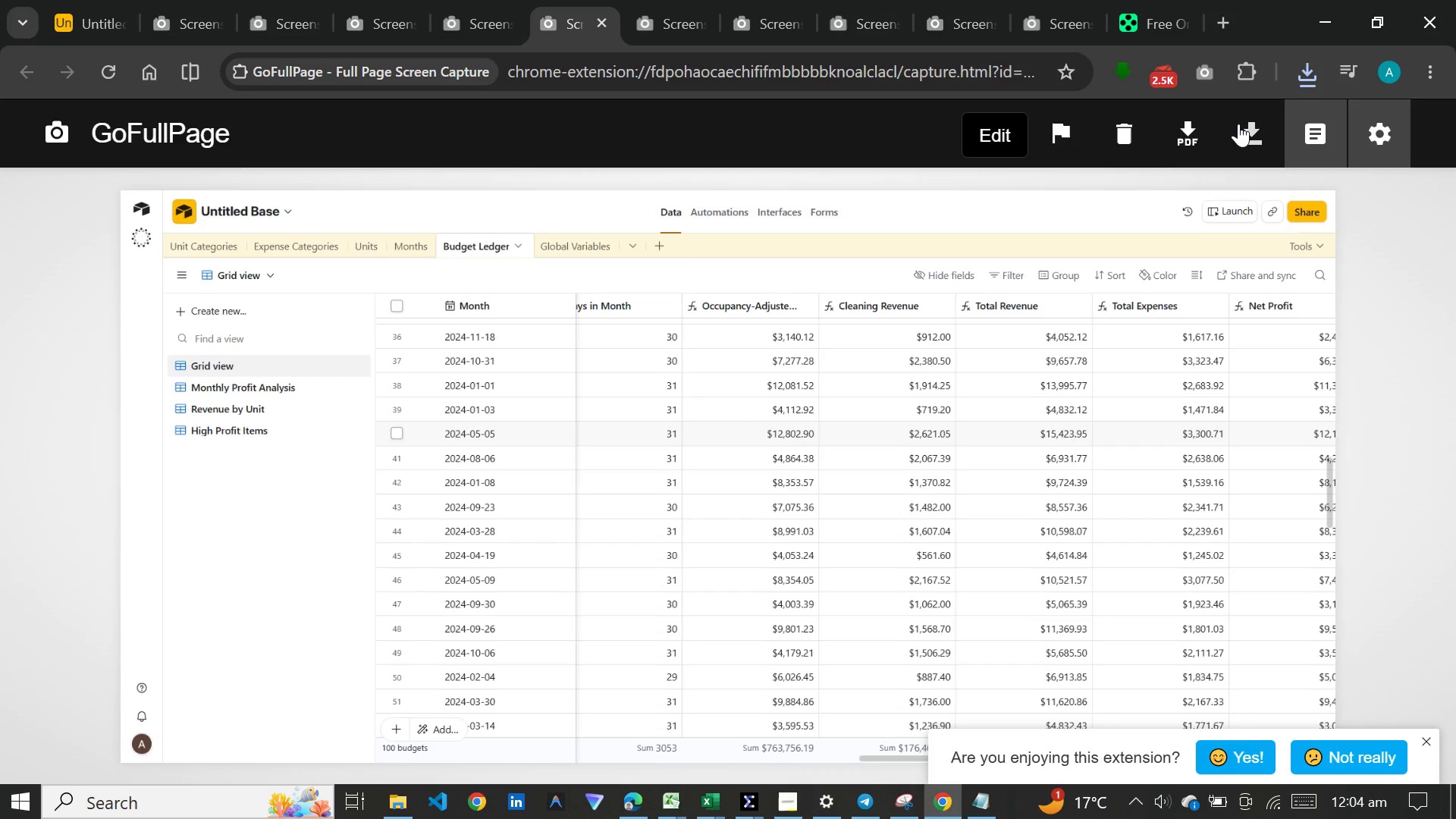 
left_click([1251, 127])
 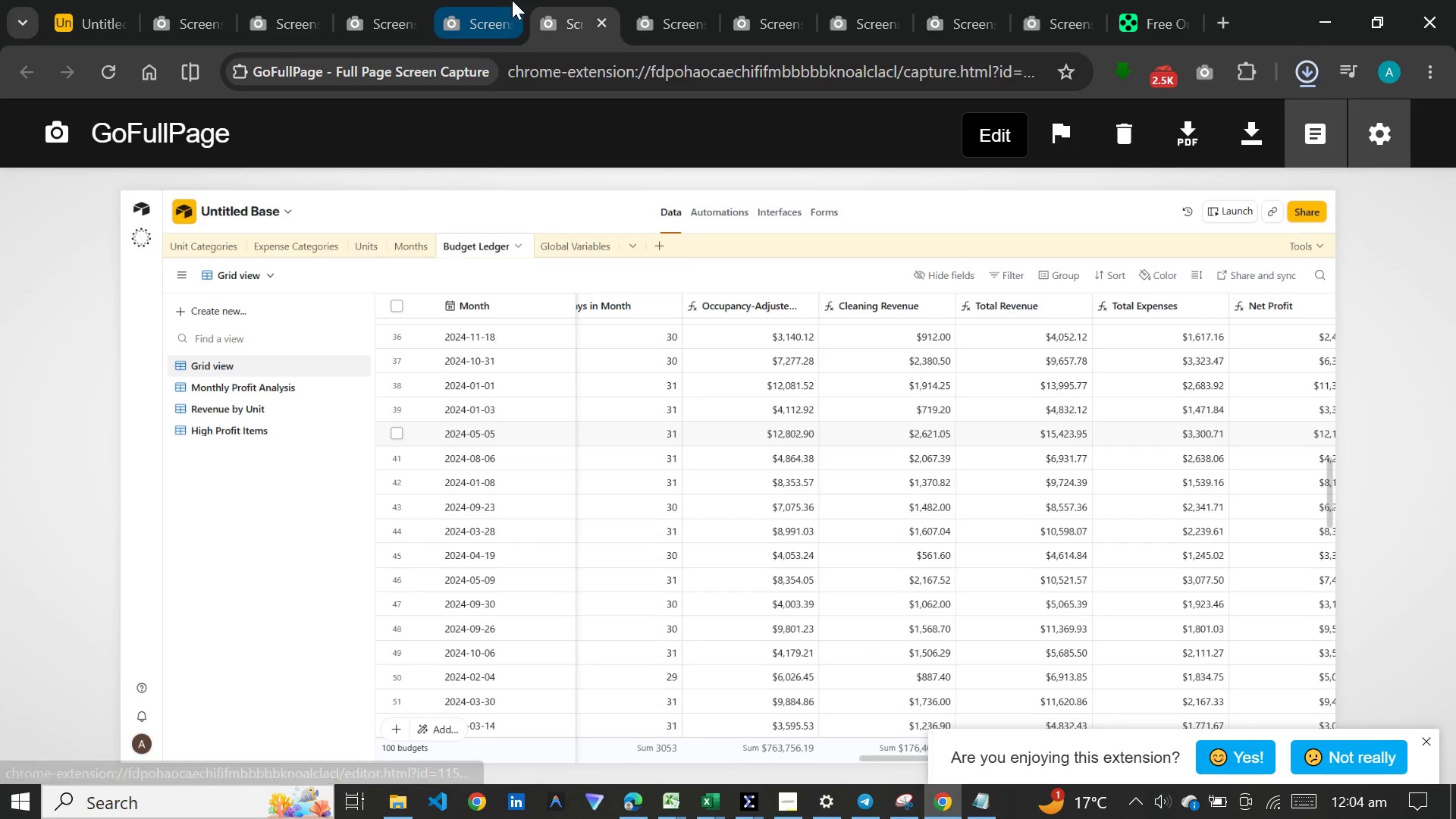 
left_click([495, 8])
 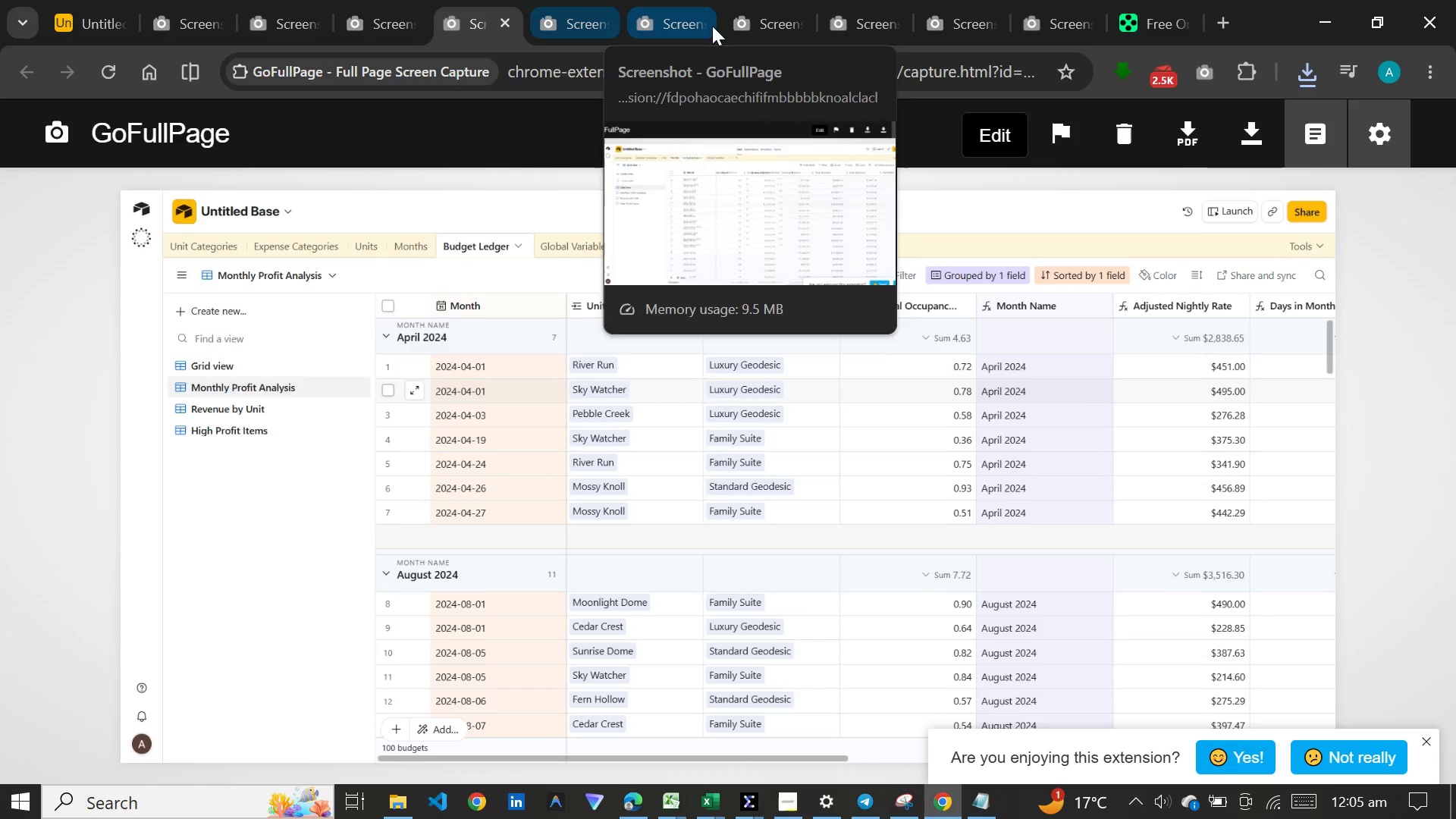 
left_click([570, 18])
 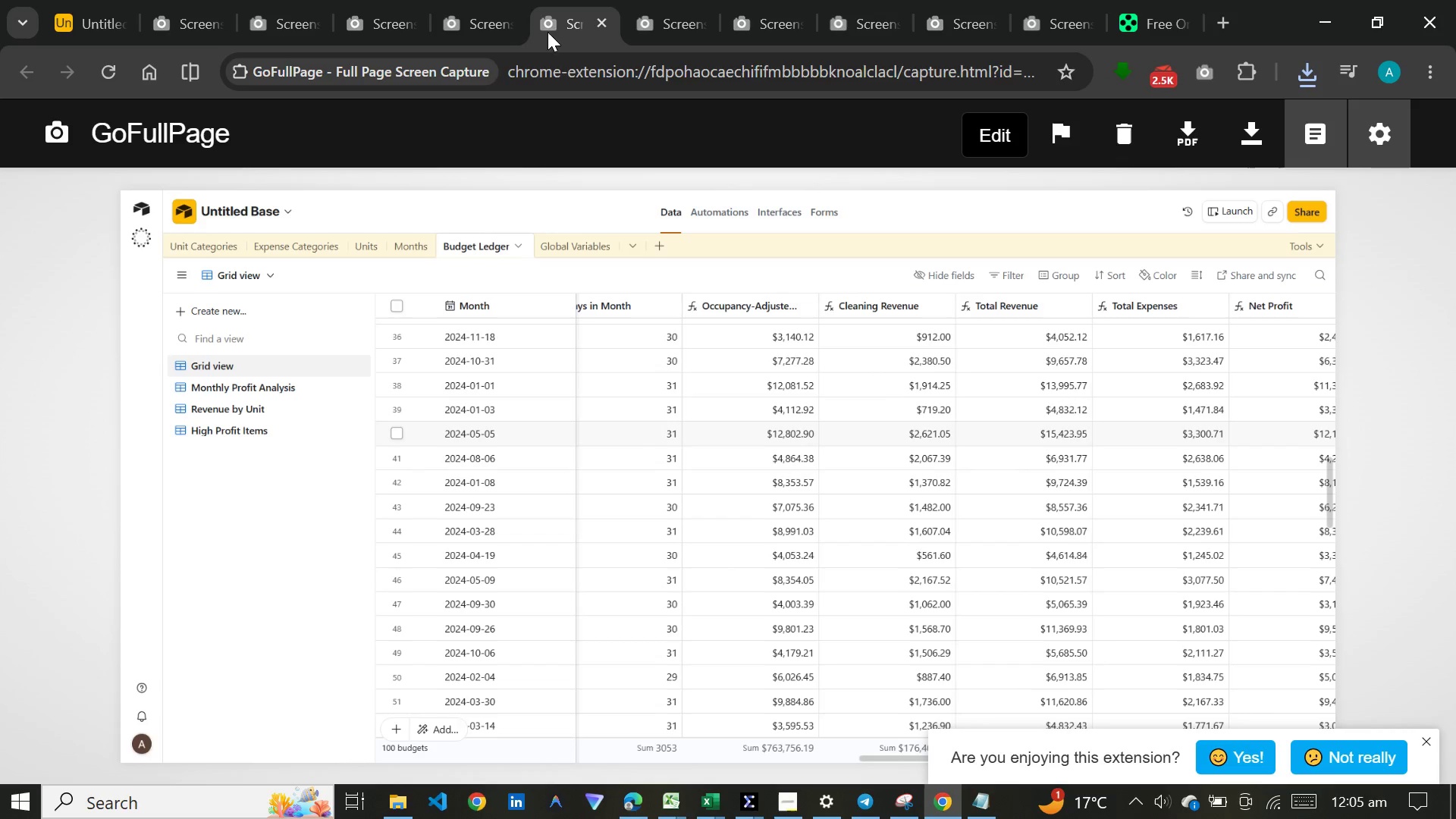 
left_click([487, 35])
 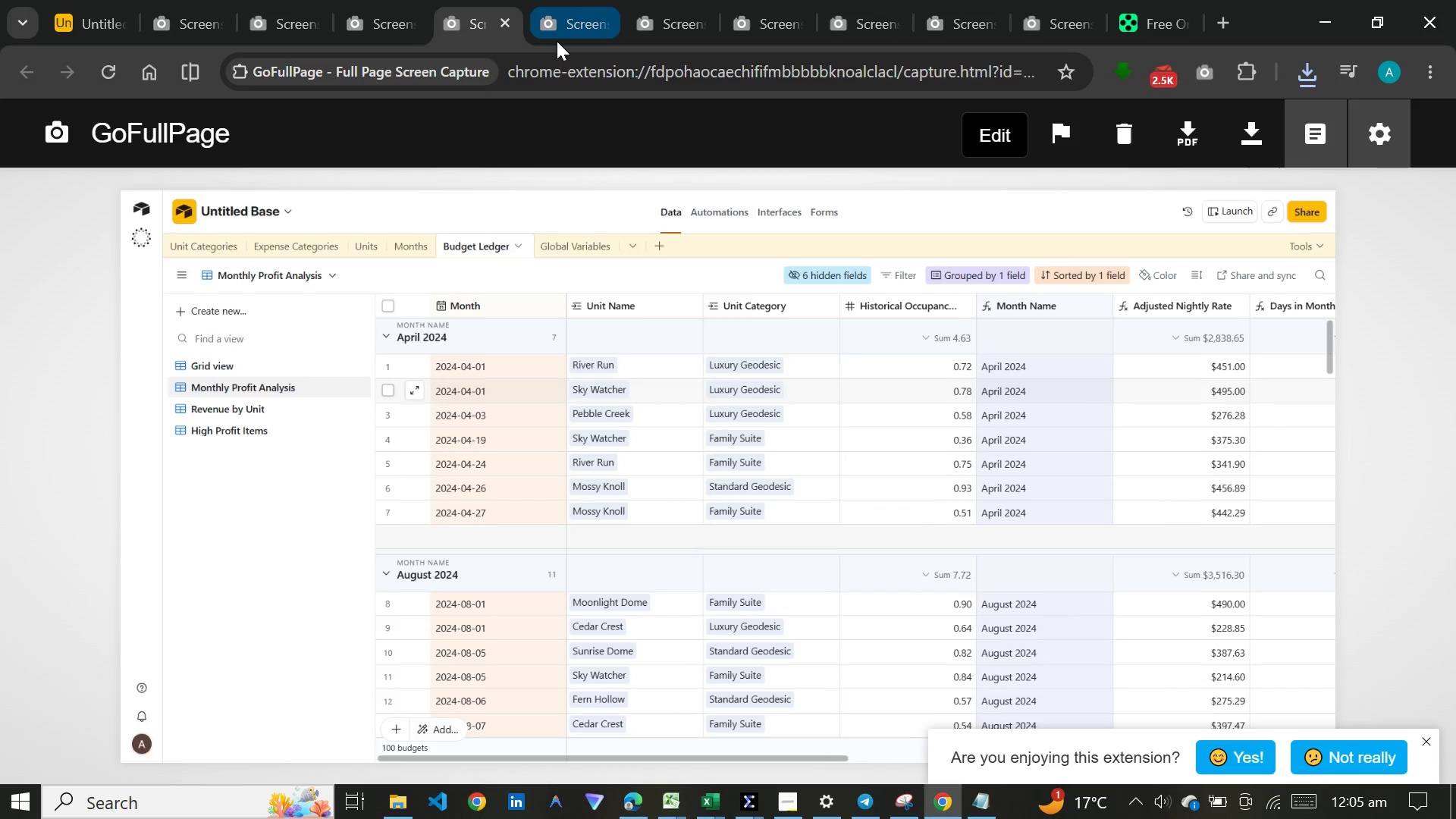 
left_click([562, 29])
 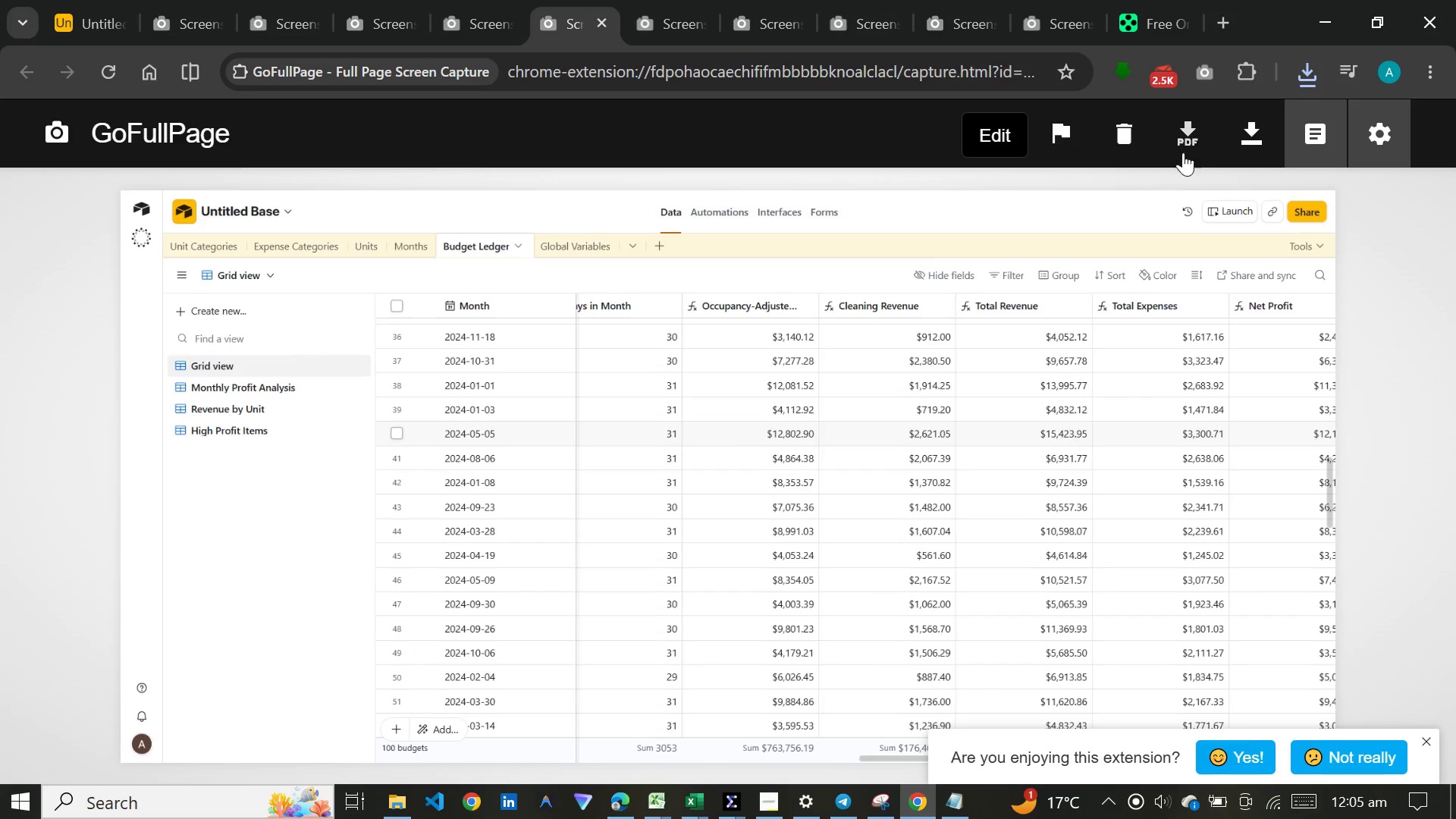 
wait(5.28)
 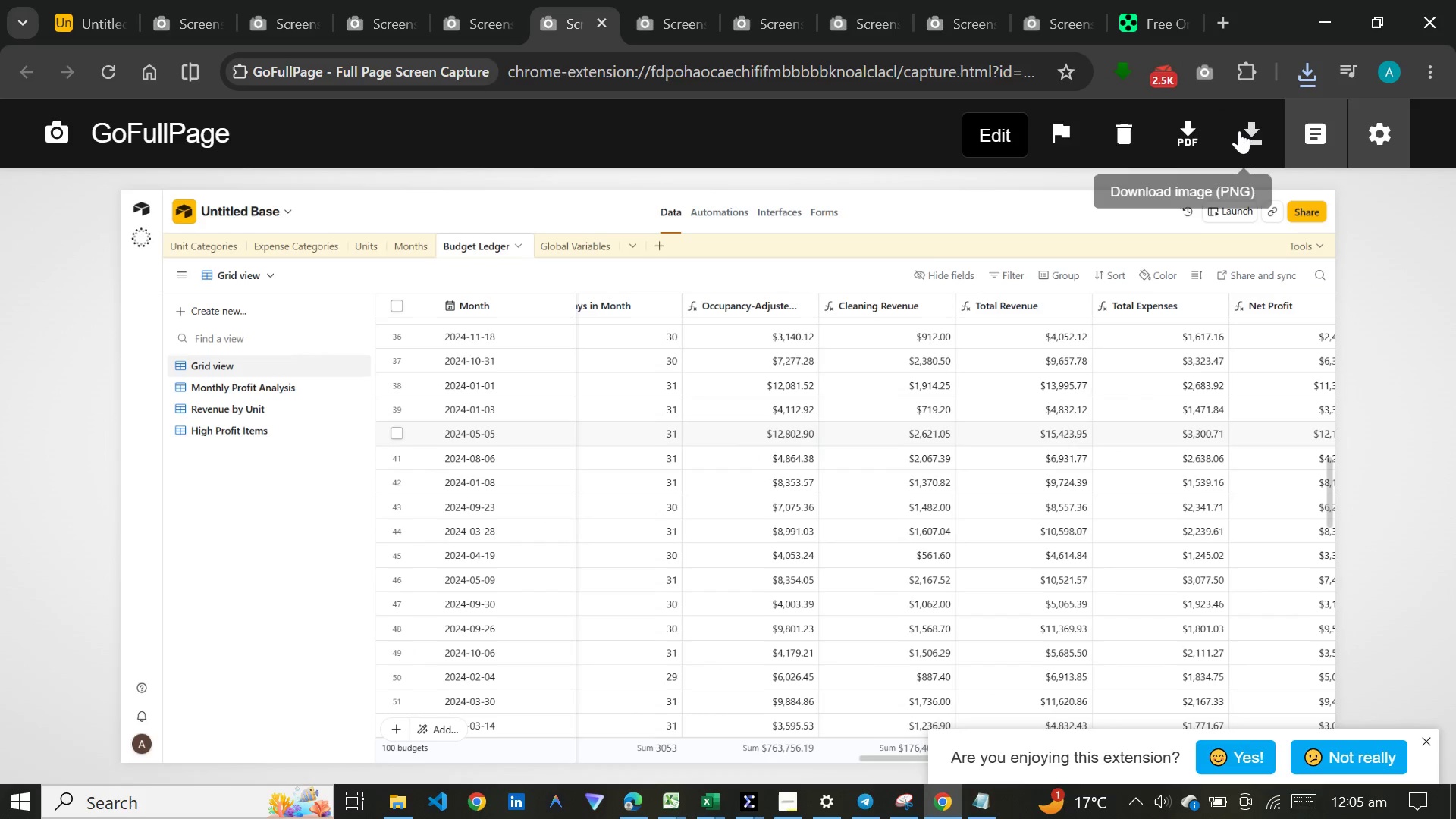 
left_click([1235, 128])
 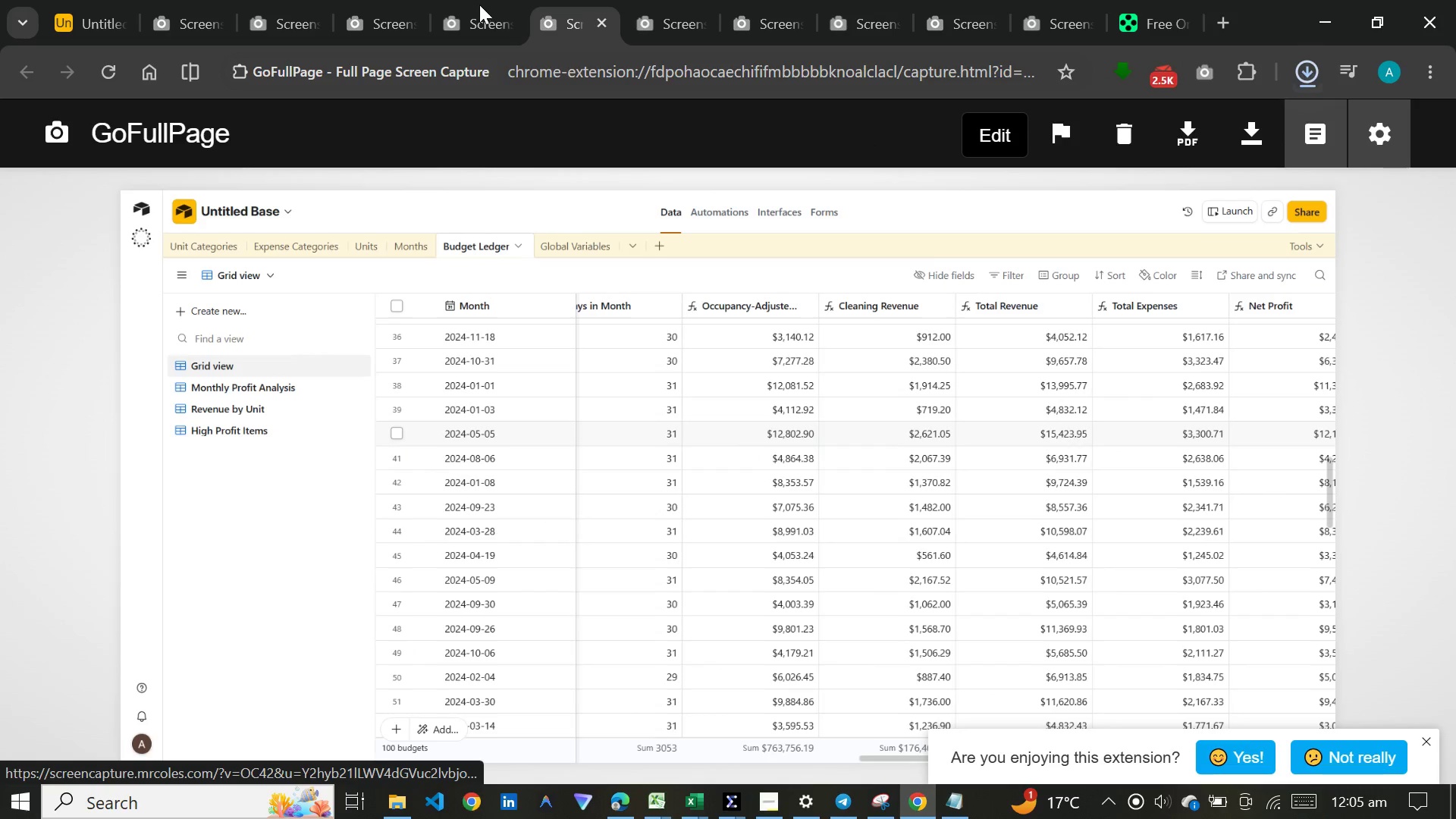 
left_click([493, 5])
 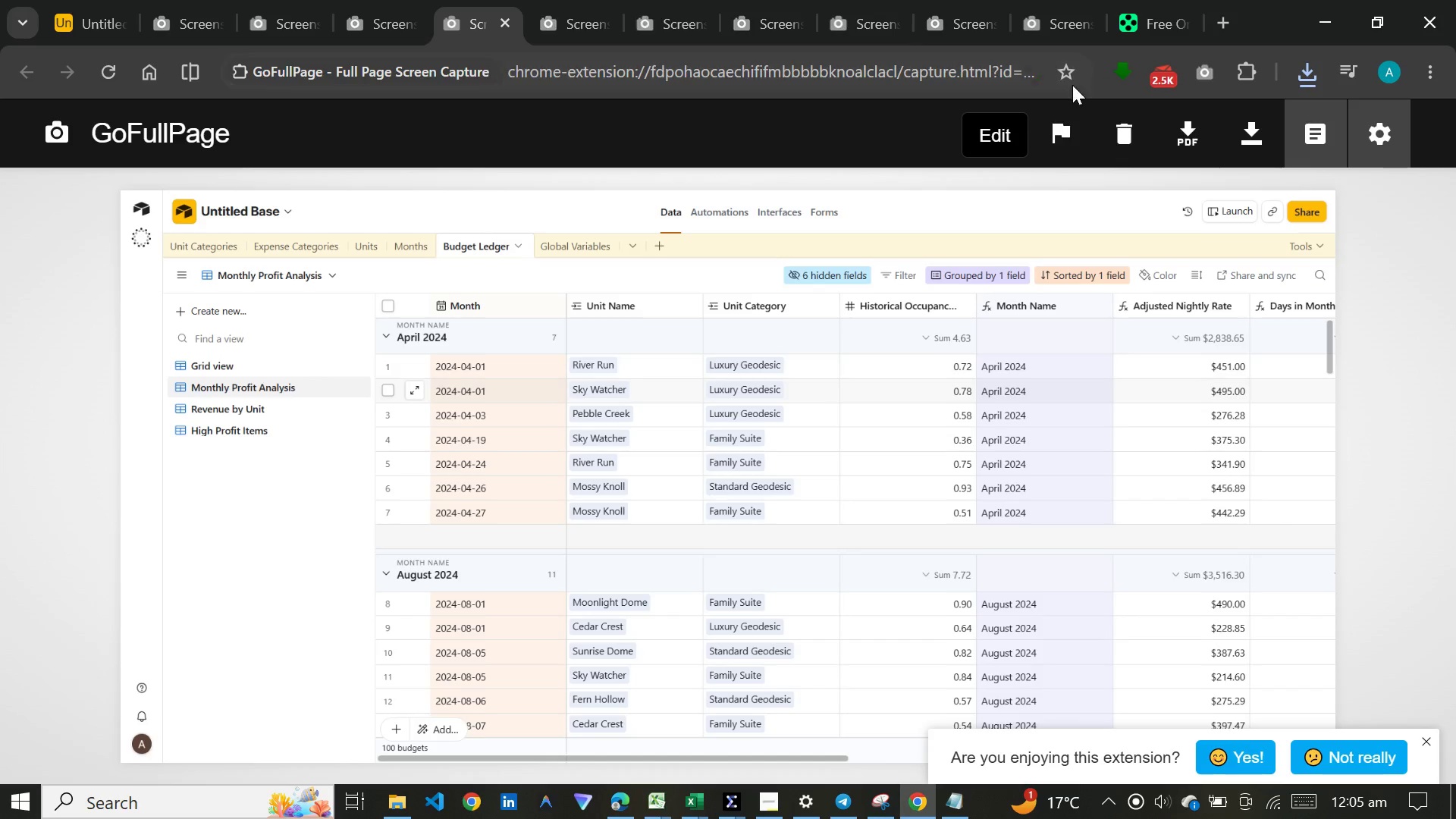 
left_click([1232, 130])
 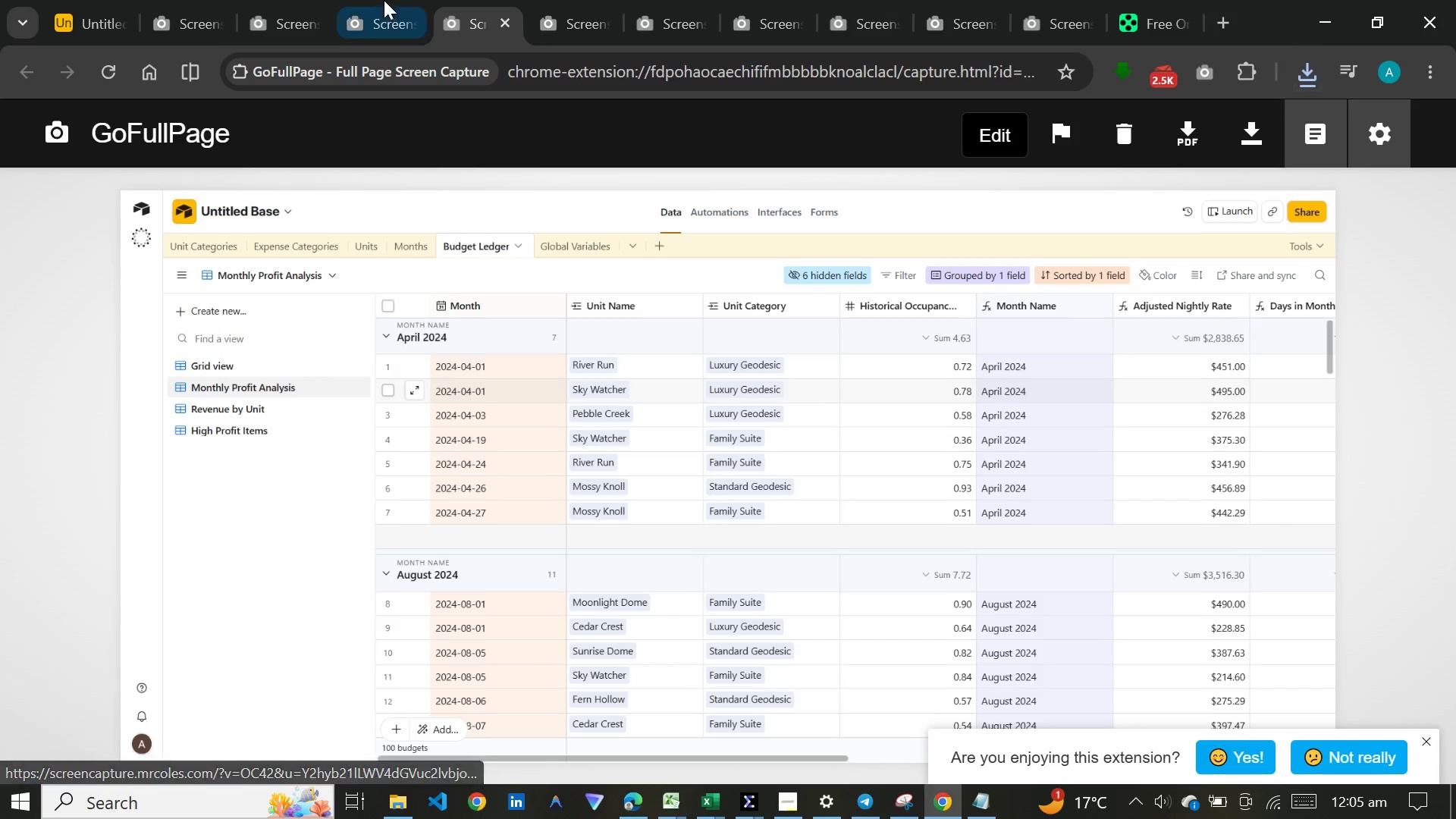 
left_click([384, 2])
 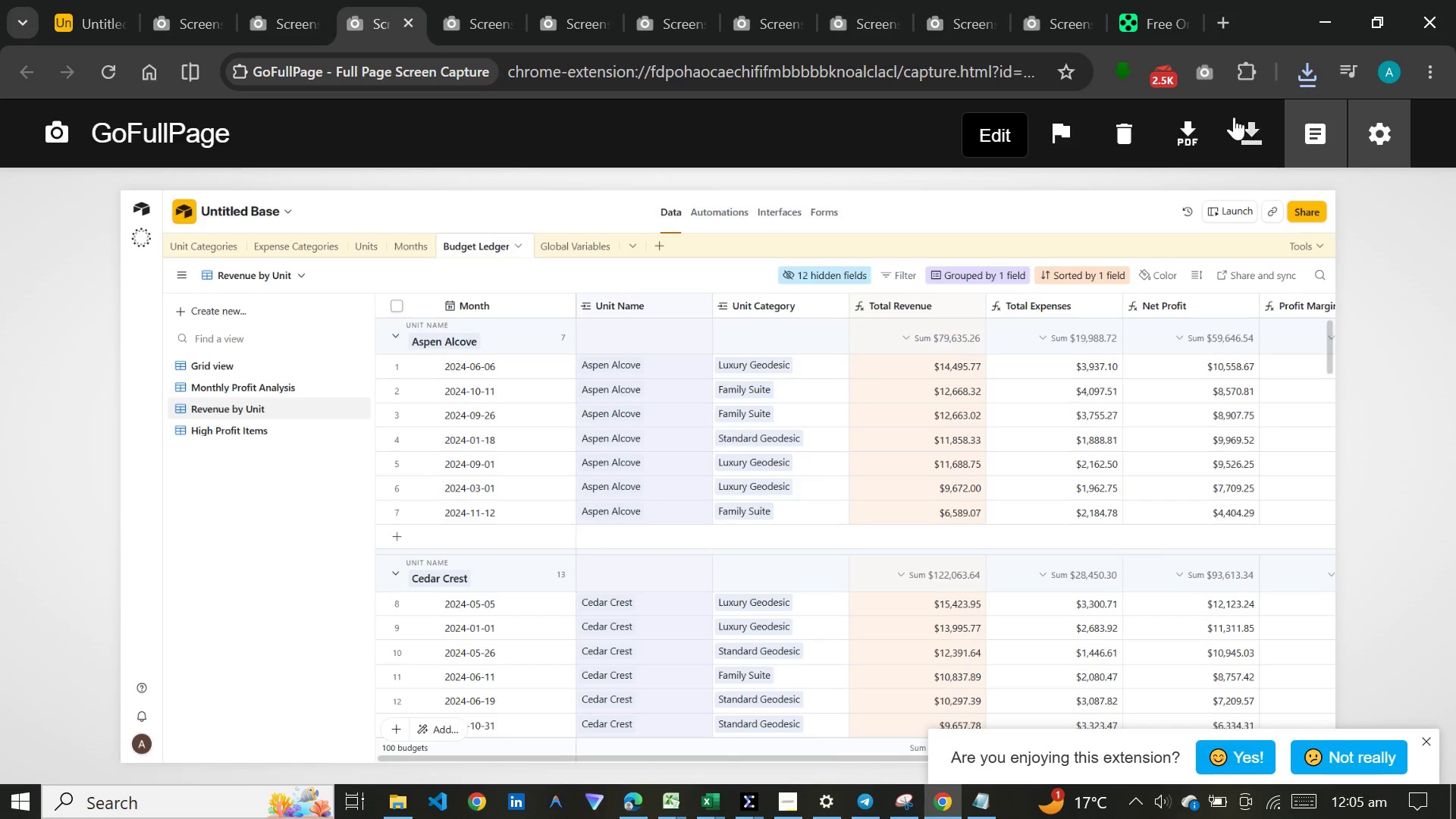 
left_click([1255, 125])
 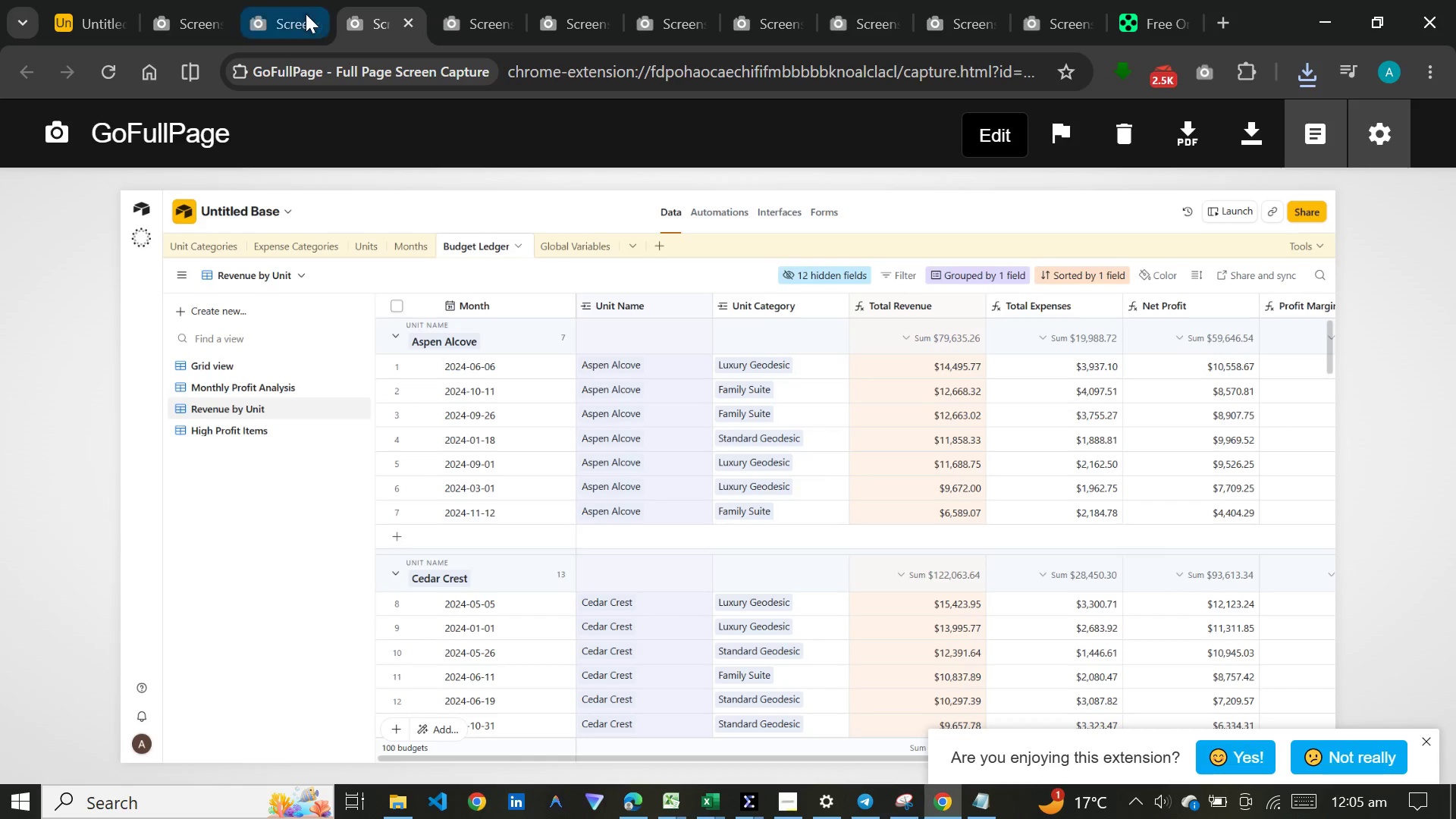 
left_click([298, 14])
 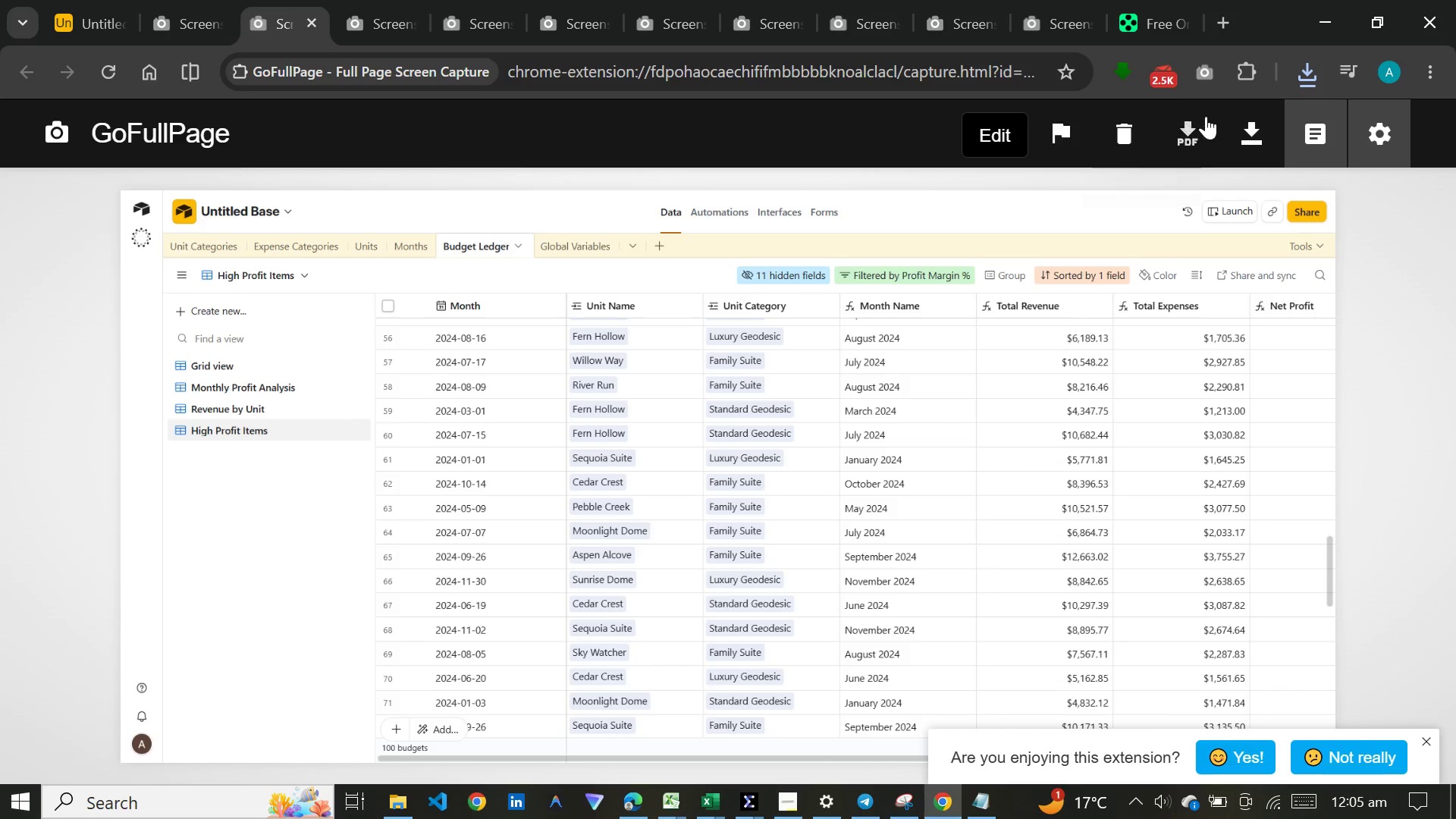 
left_click([1244, 132])
 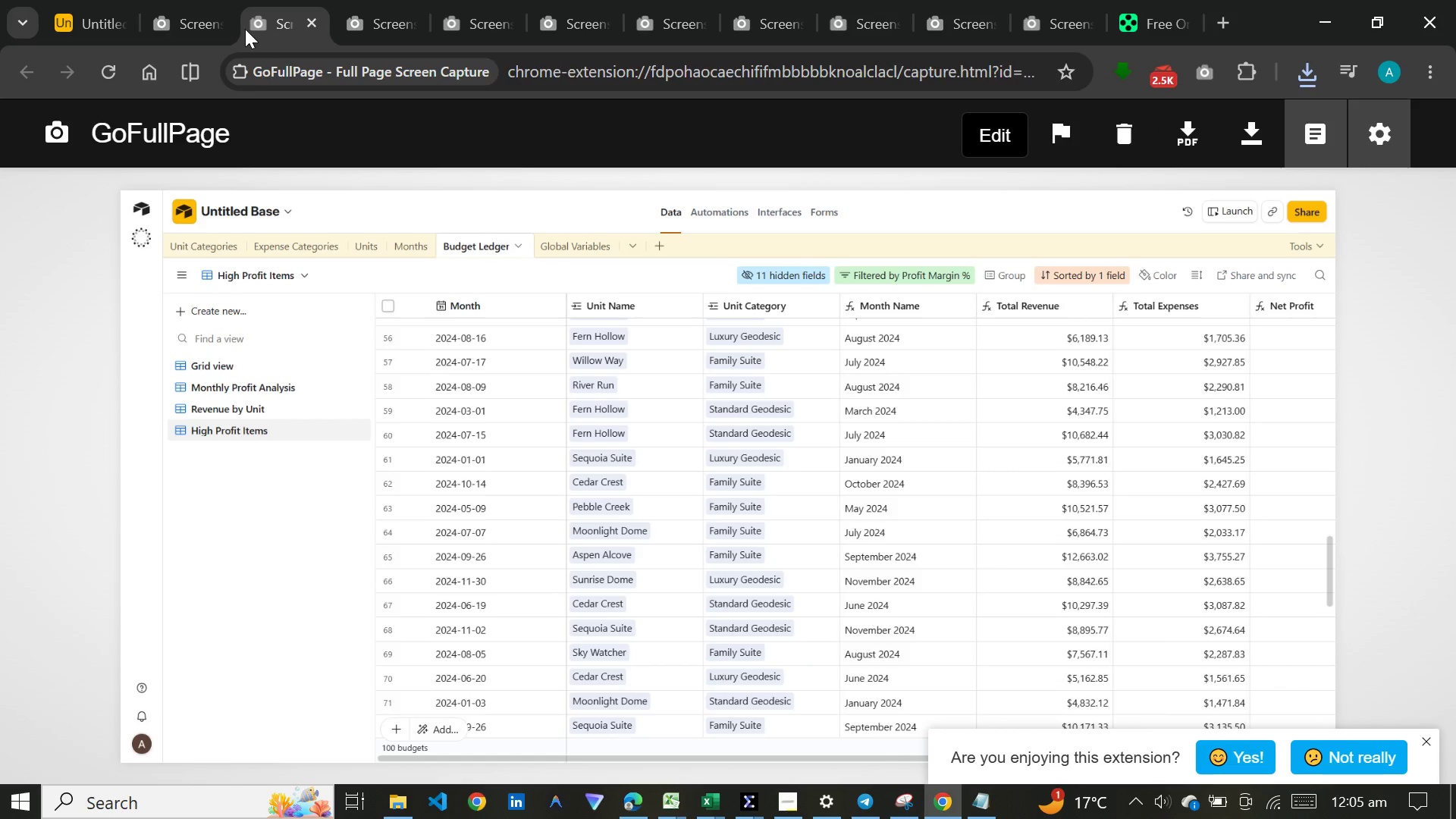 
left_click([221, 24])
 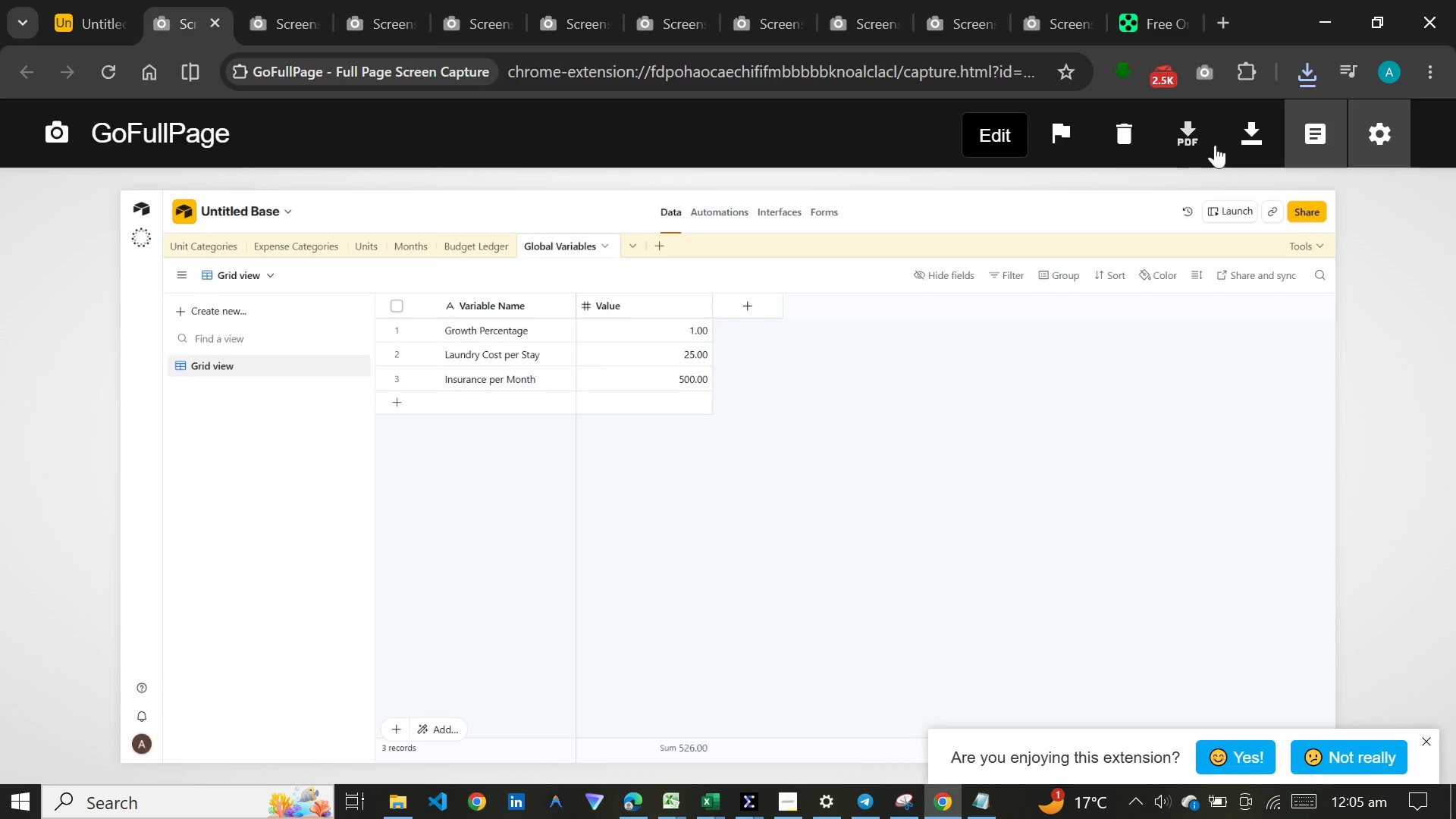 
left_click([1255, 144])
 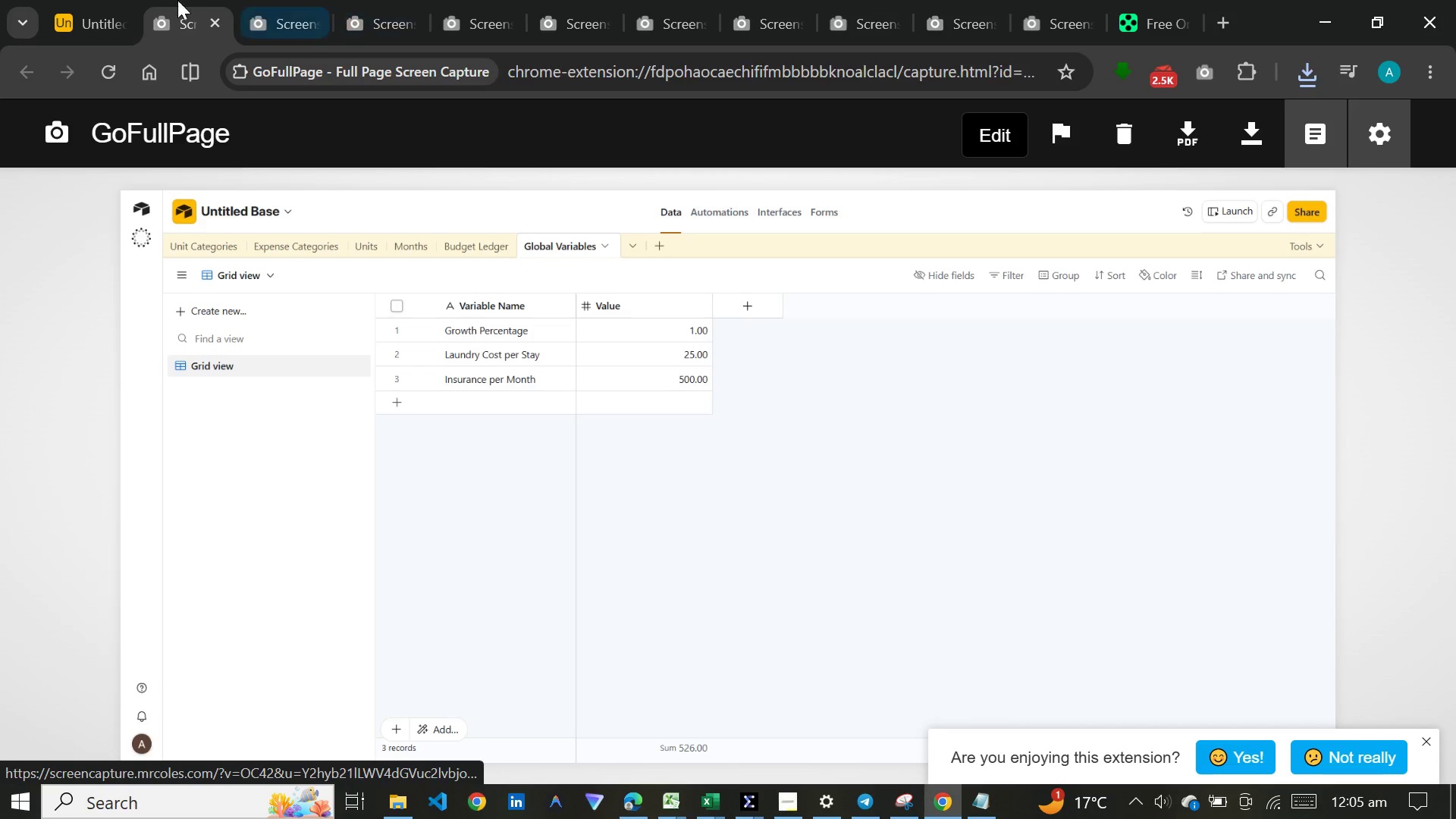 
left_click([81, 10])
 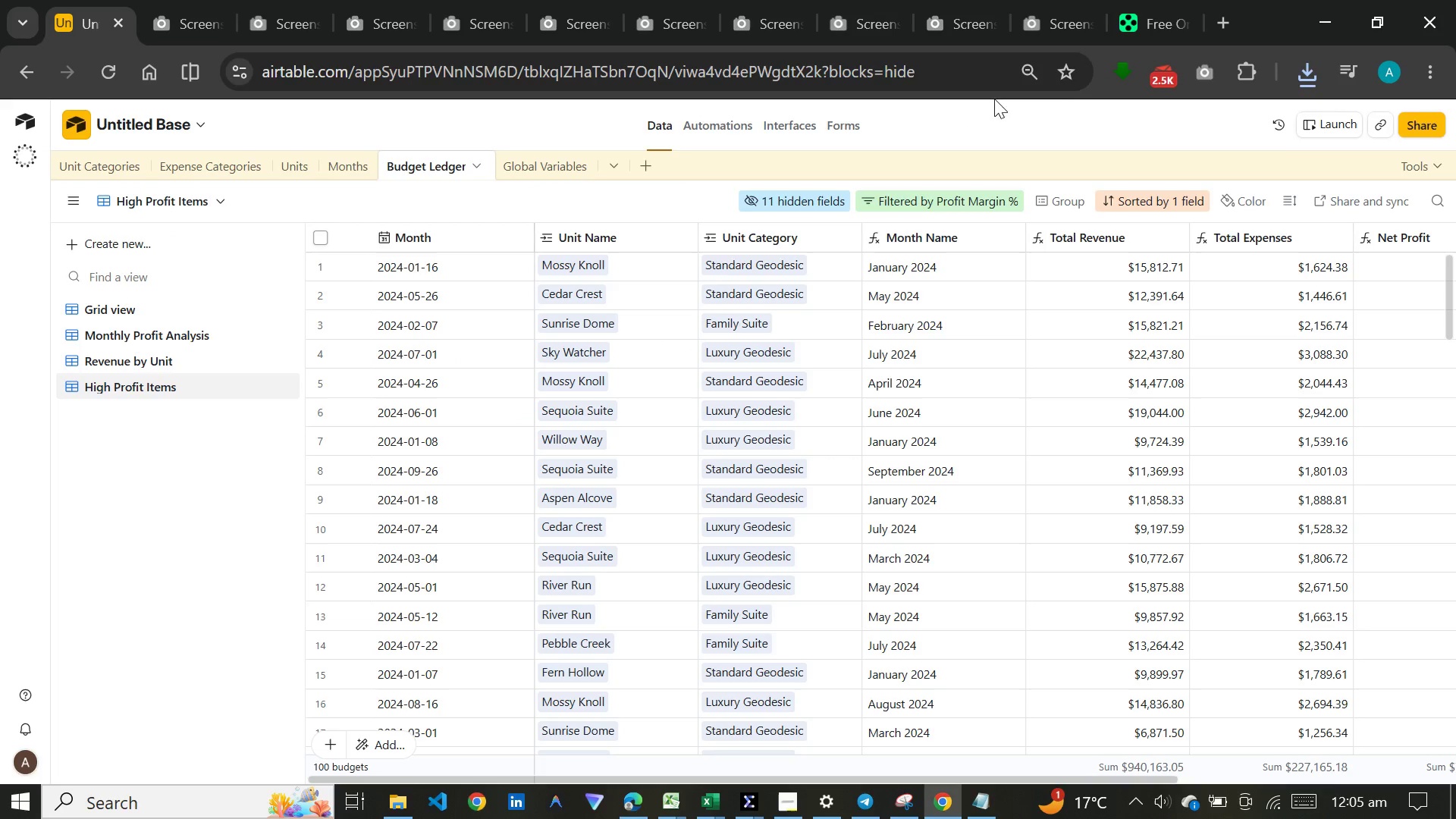 
left_click([1157, 6])
 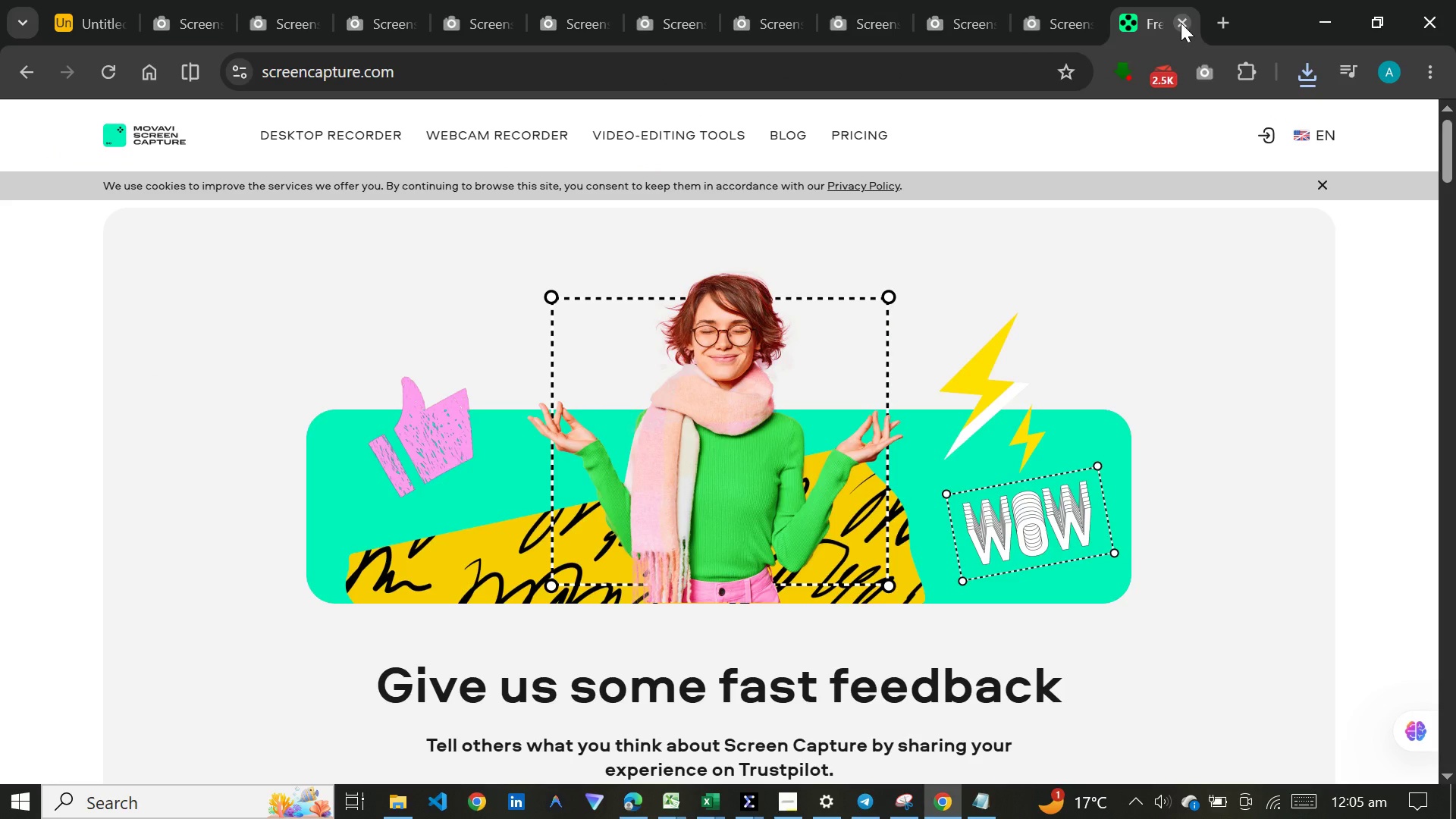 
left_click([1181, 23])
 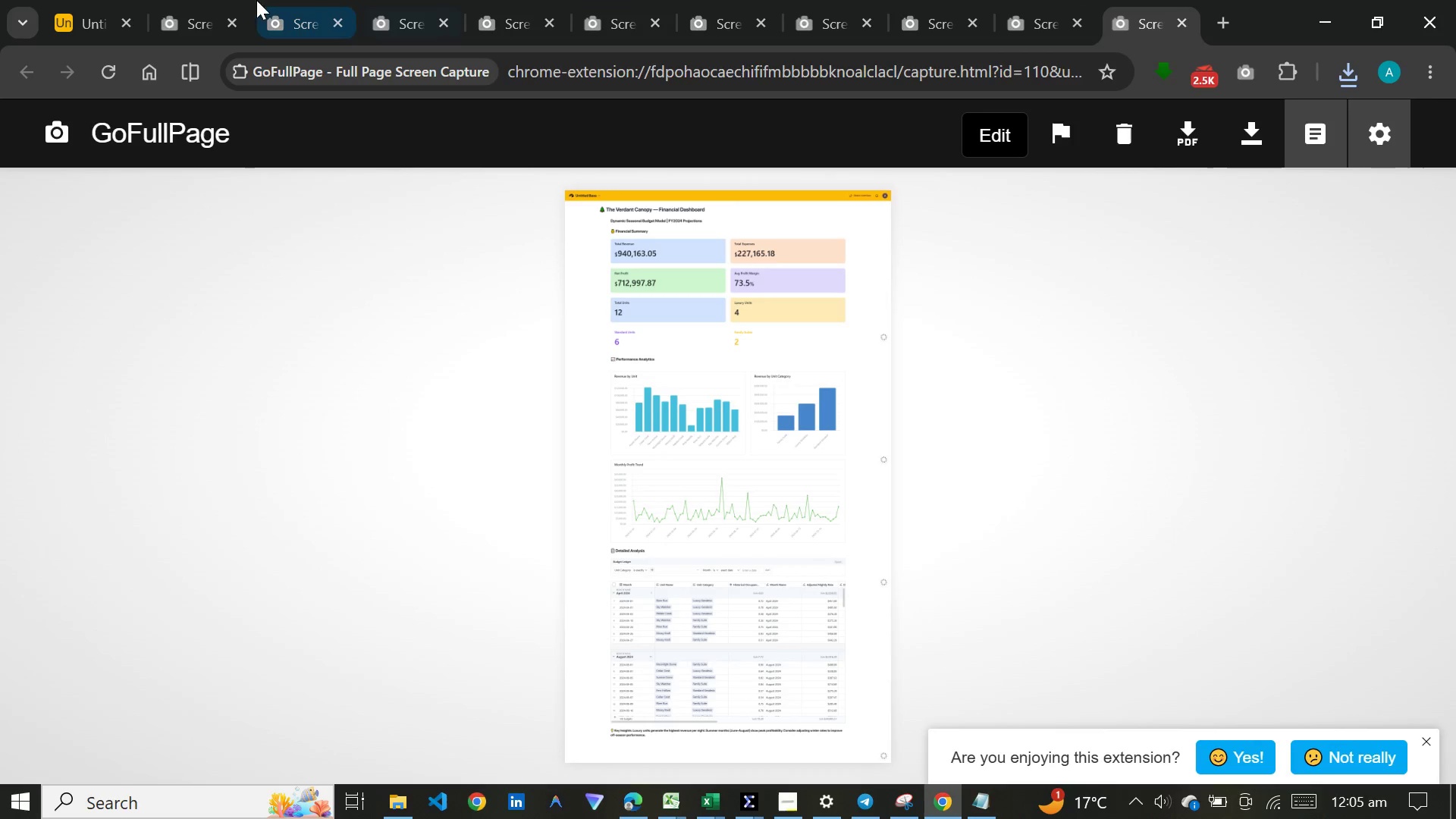 